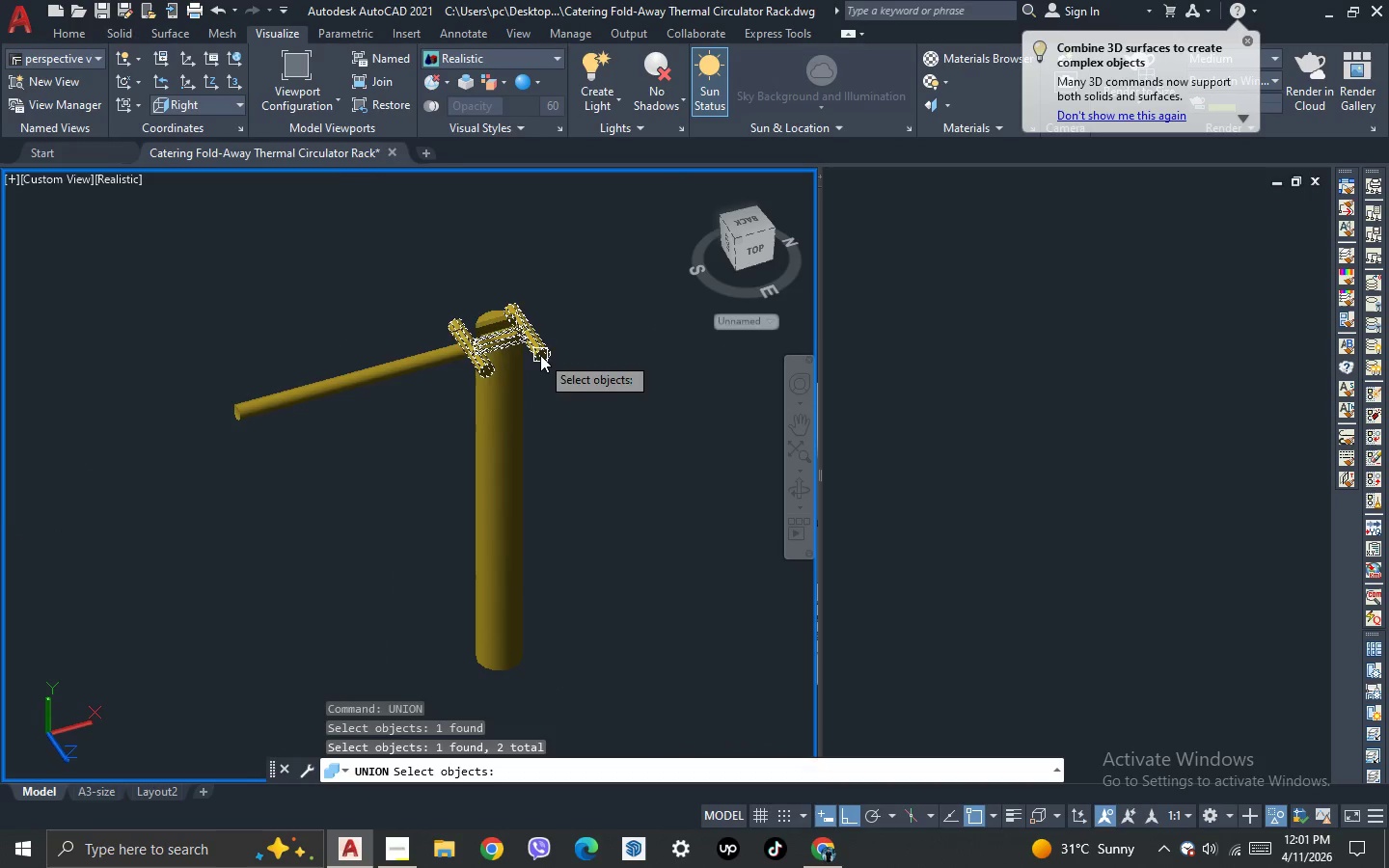 
key(Space)
 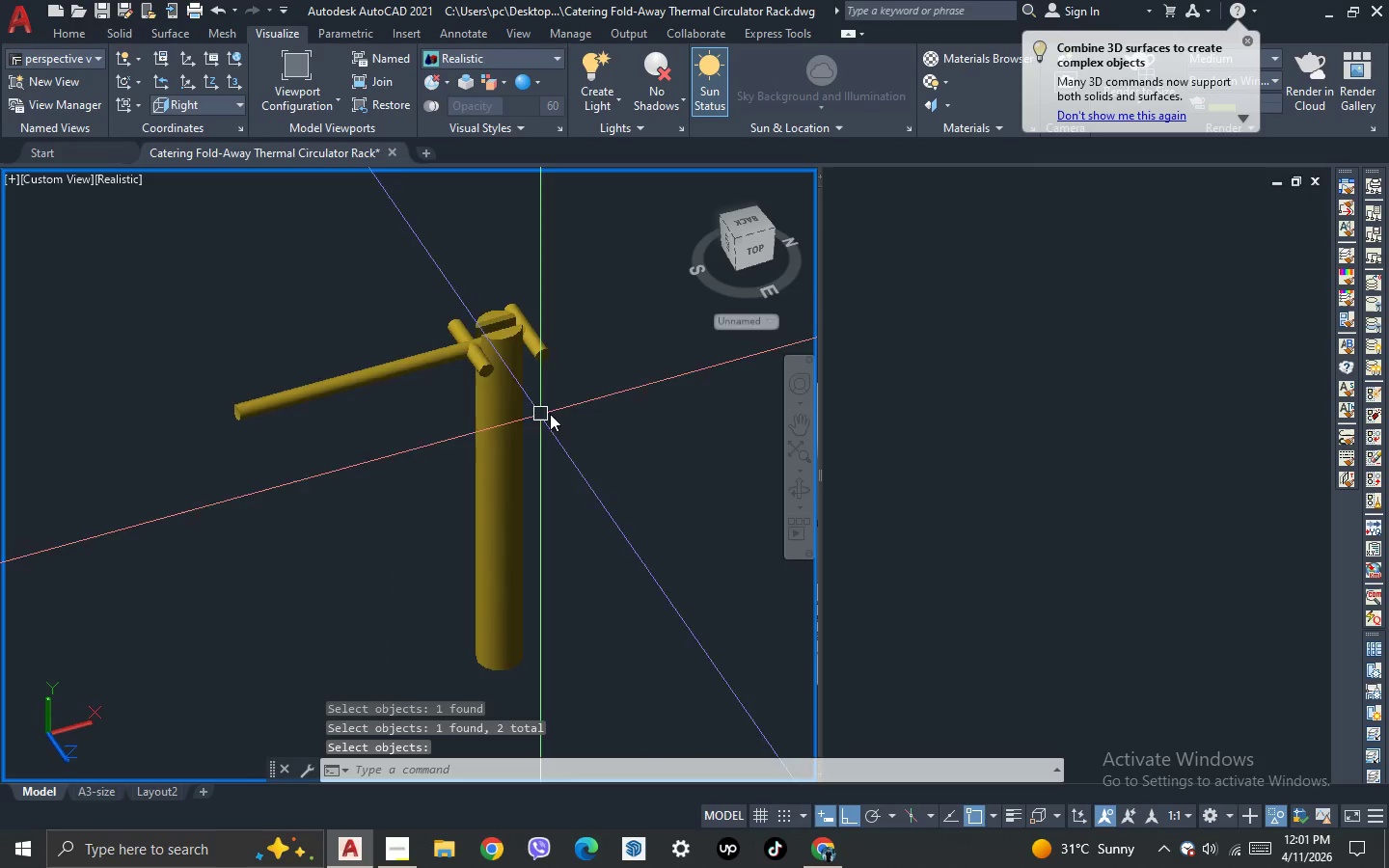 
scroll: coordinate [569, 417], scroll_direction: down, amount: 1.0
 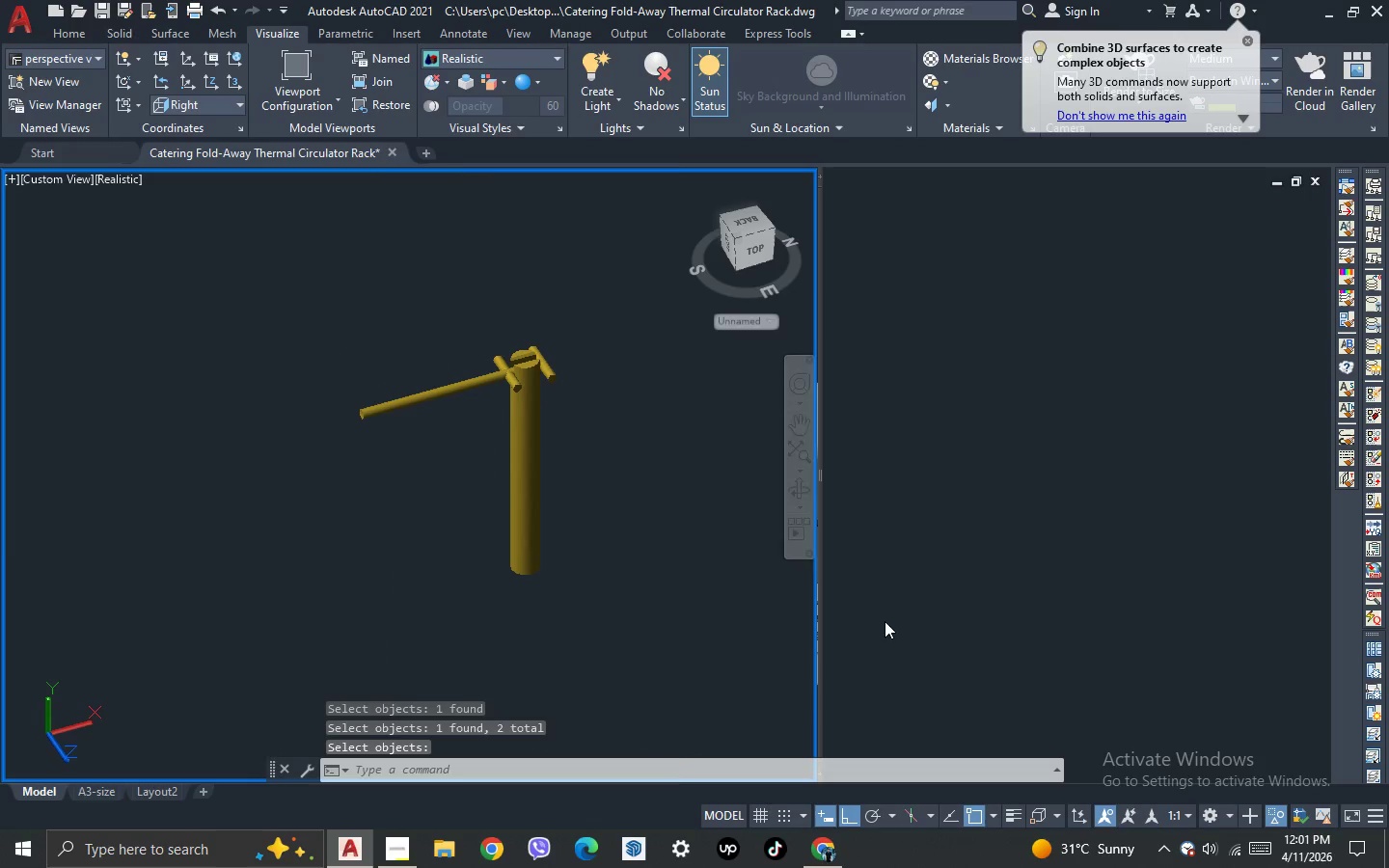 
scroll: coordinate [619, 361], scroll_direction: up, amount: 2.0
 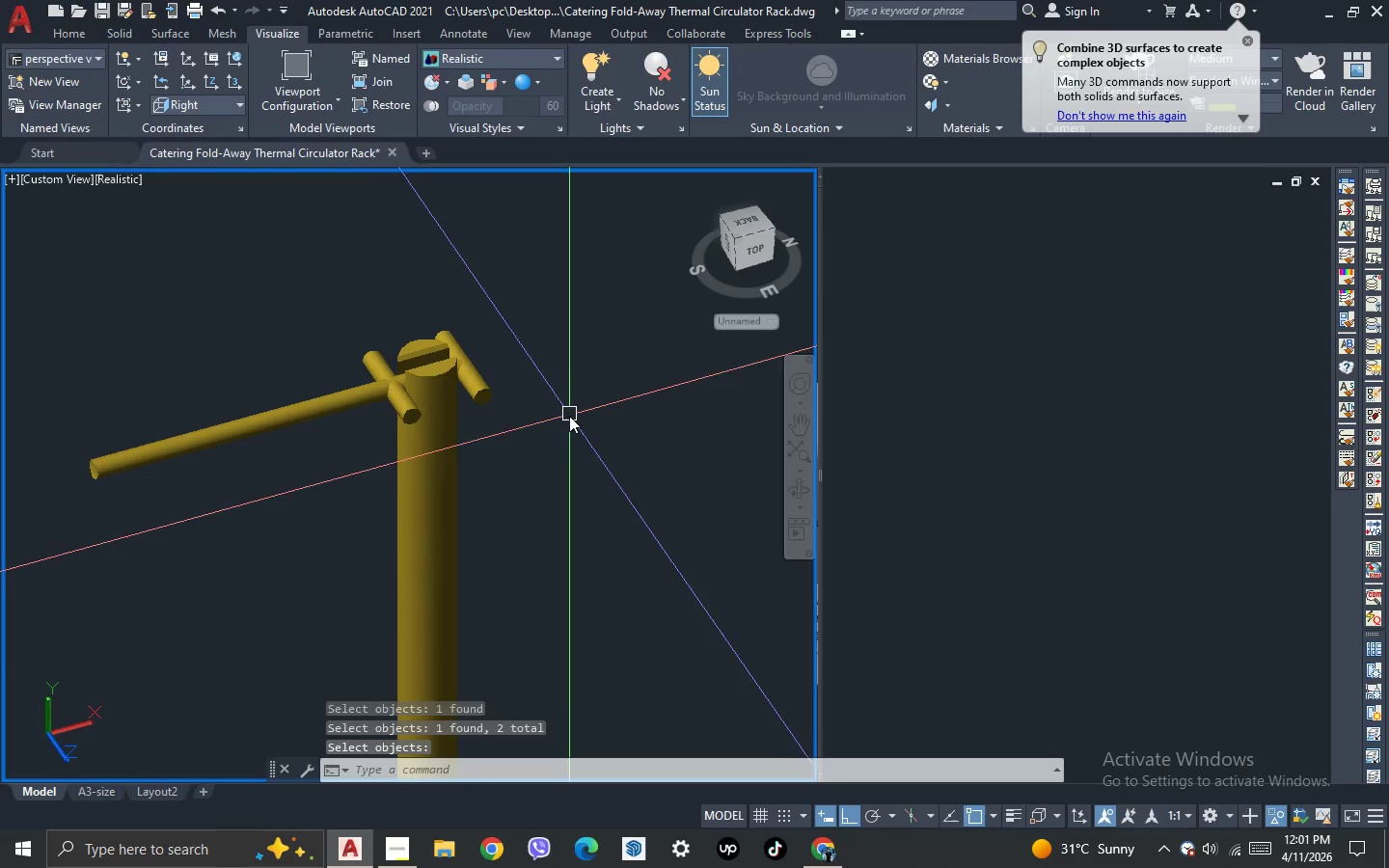 
key(3)
 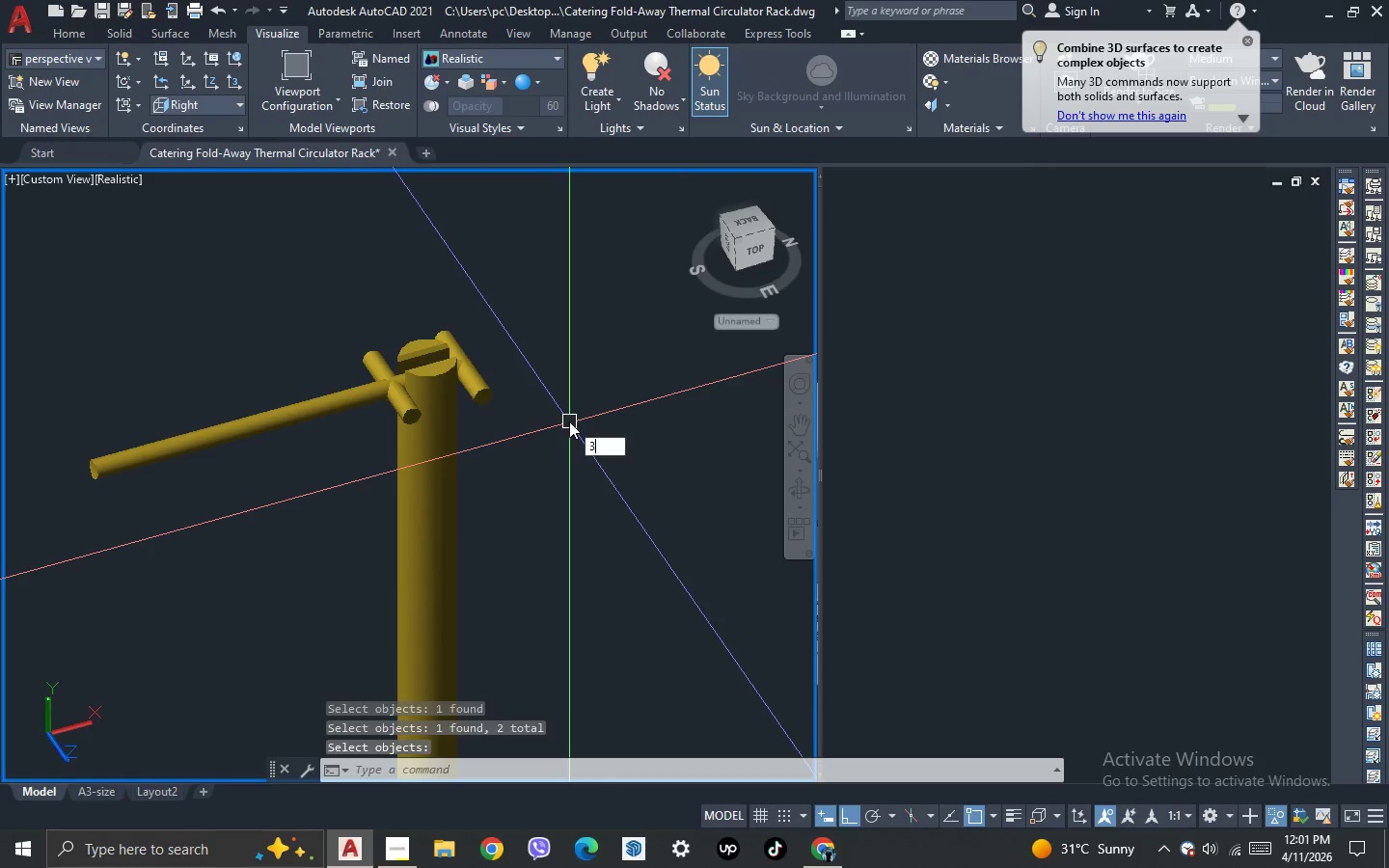 
key(Space)
 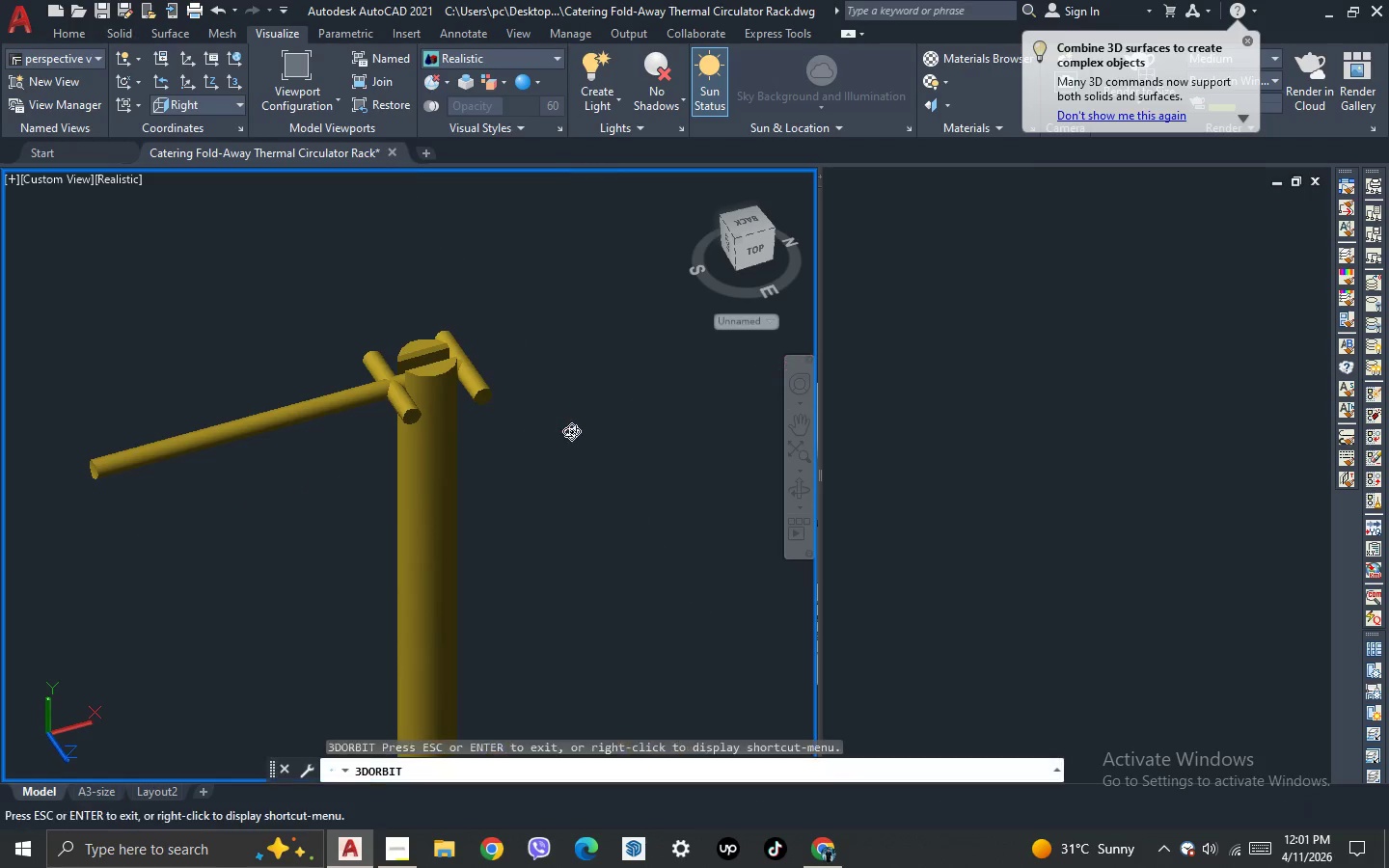 
left_click_drag(start_coordinate=[572, 433], to_coordinate=[613, 507])
 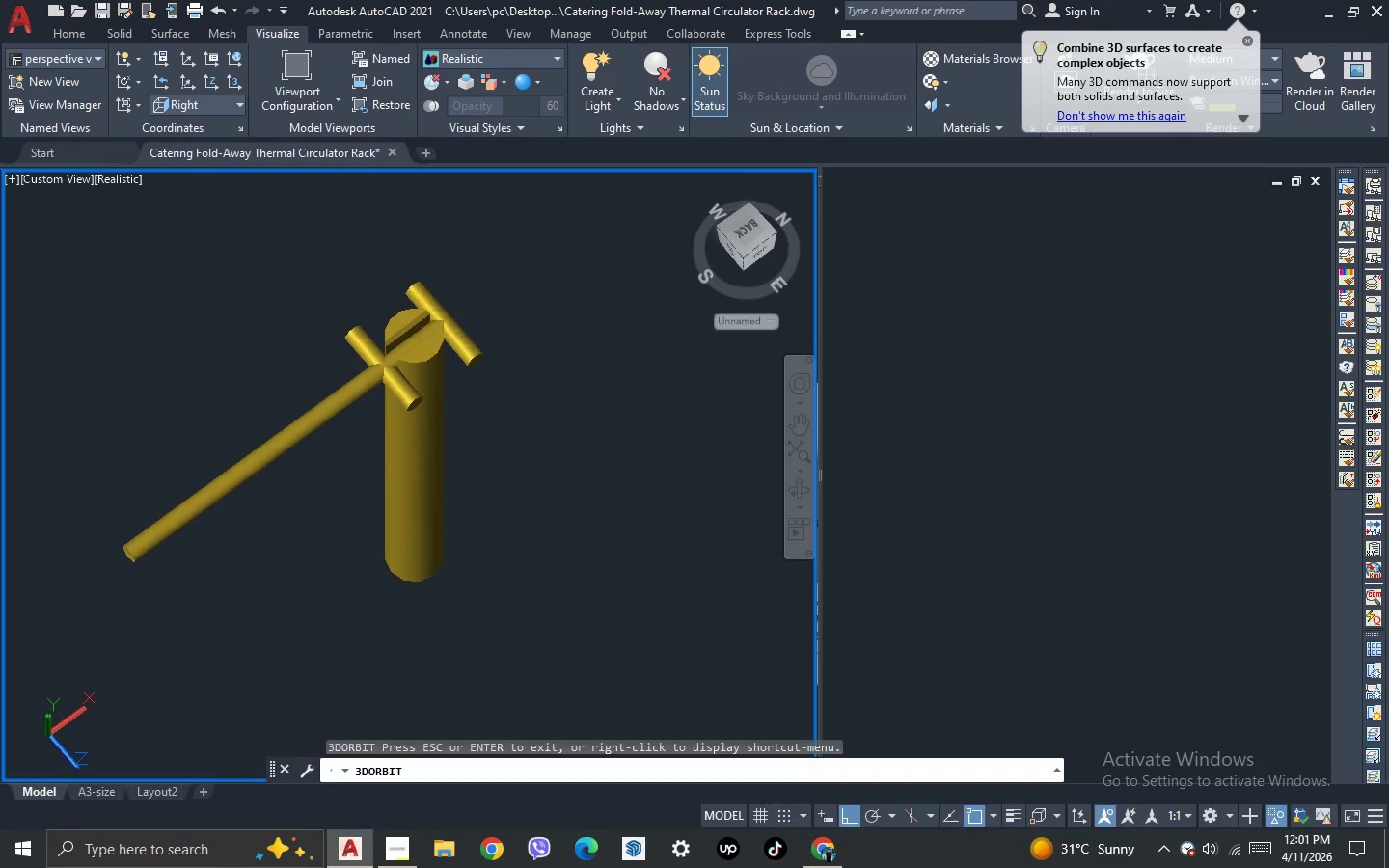 
key(Escape)
 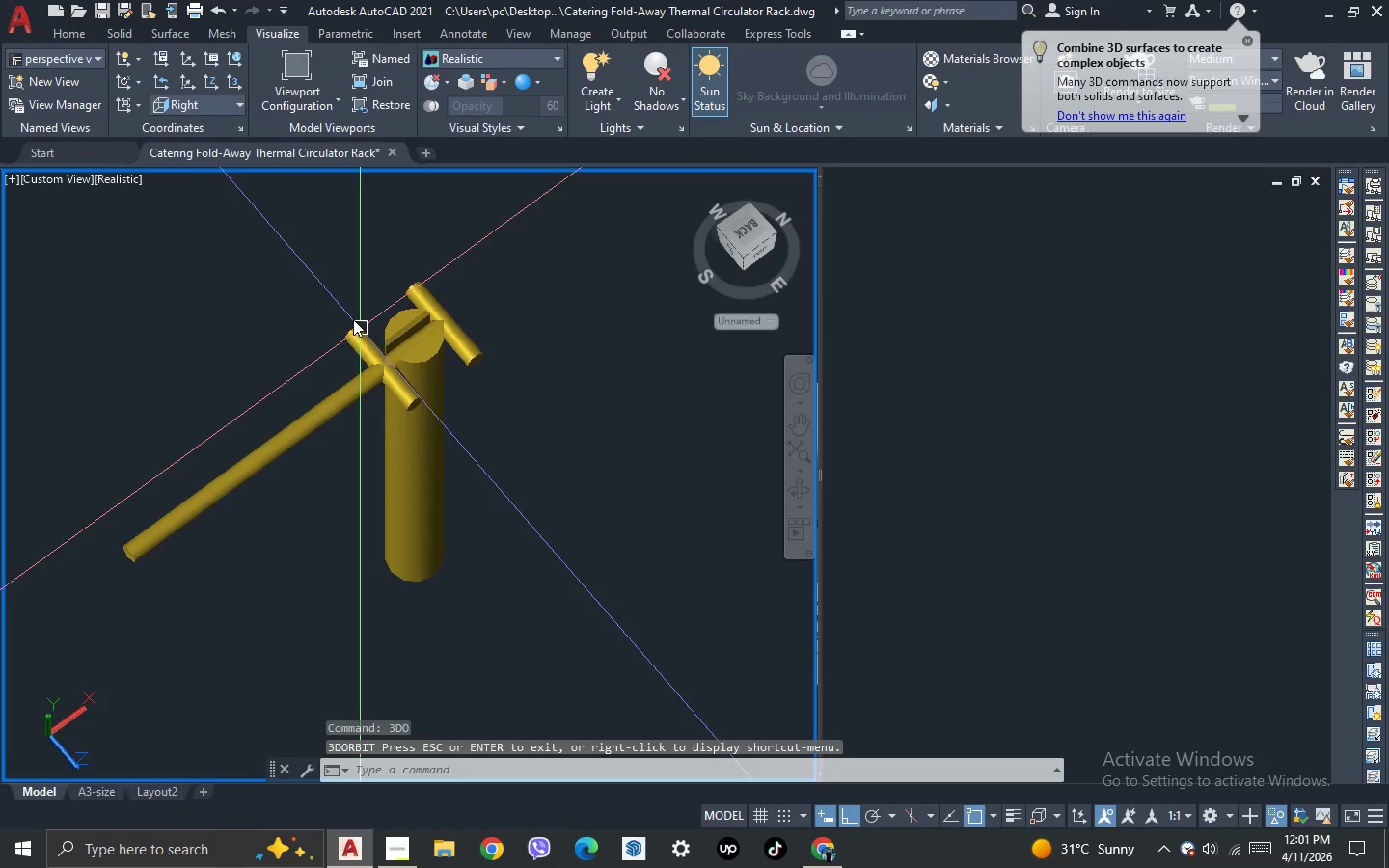 
scroll: coordinate [344, 312], scroll_direction: up, amount: 2.0
 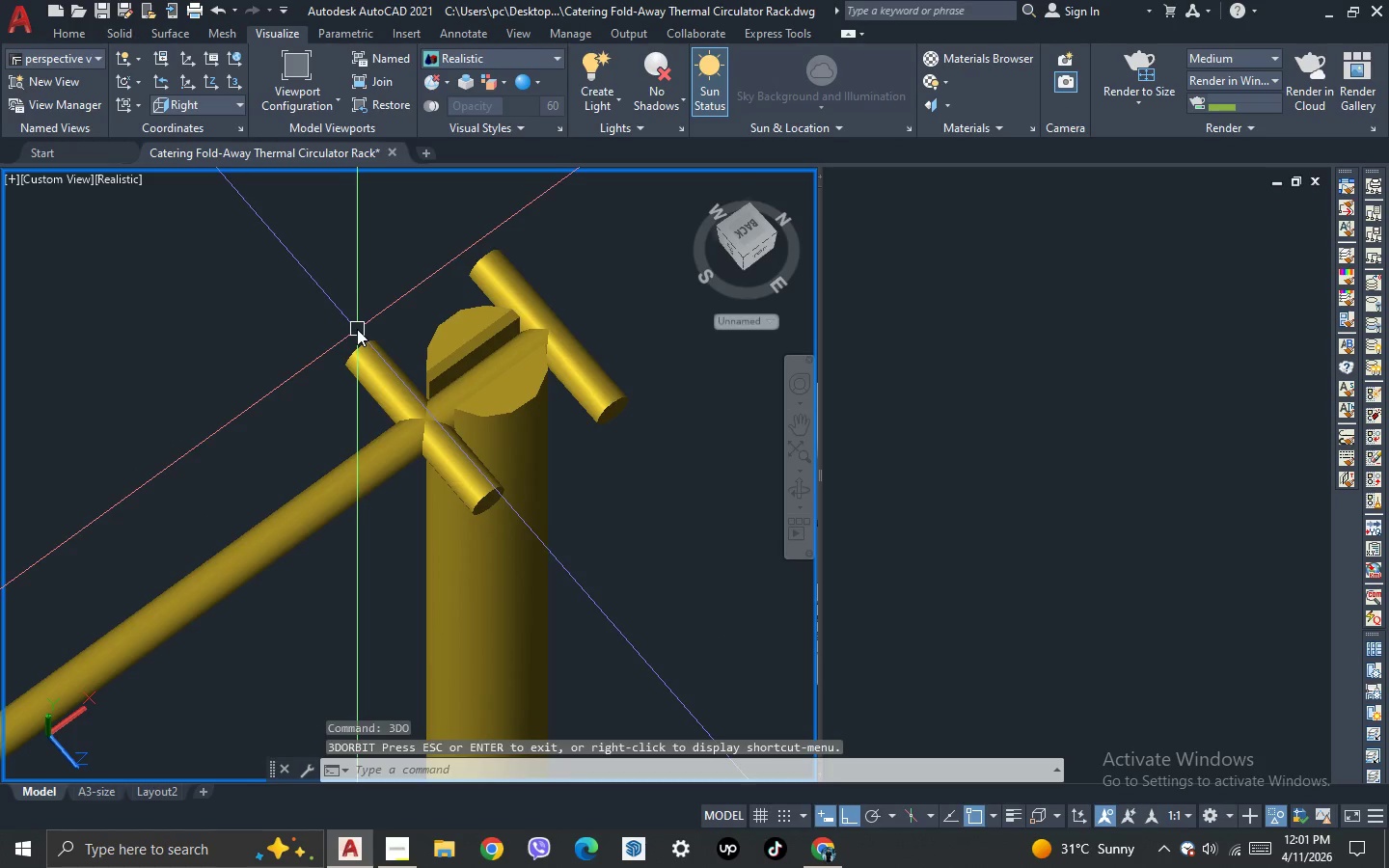 
key(3)
 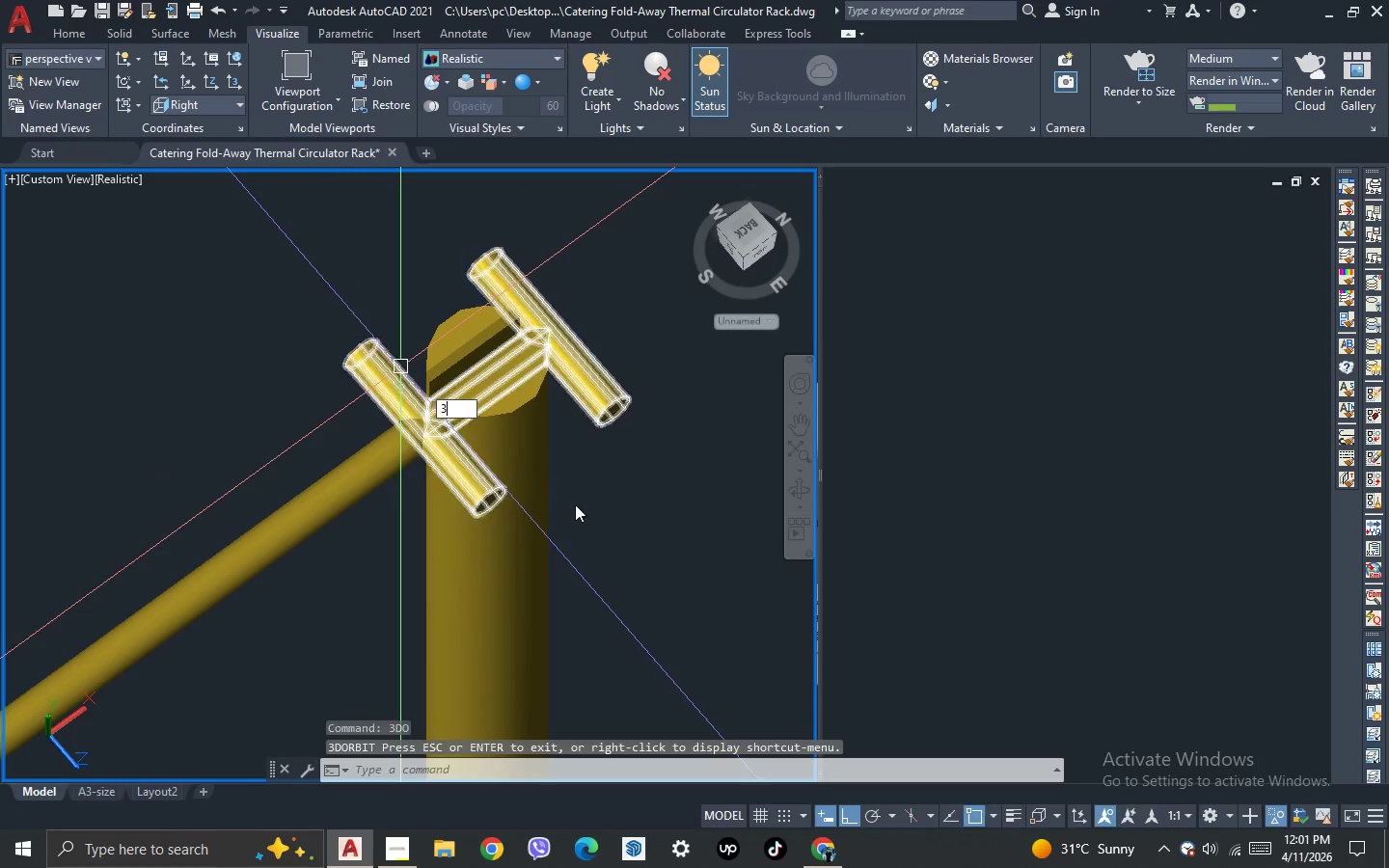 
key(Space)
 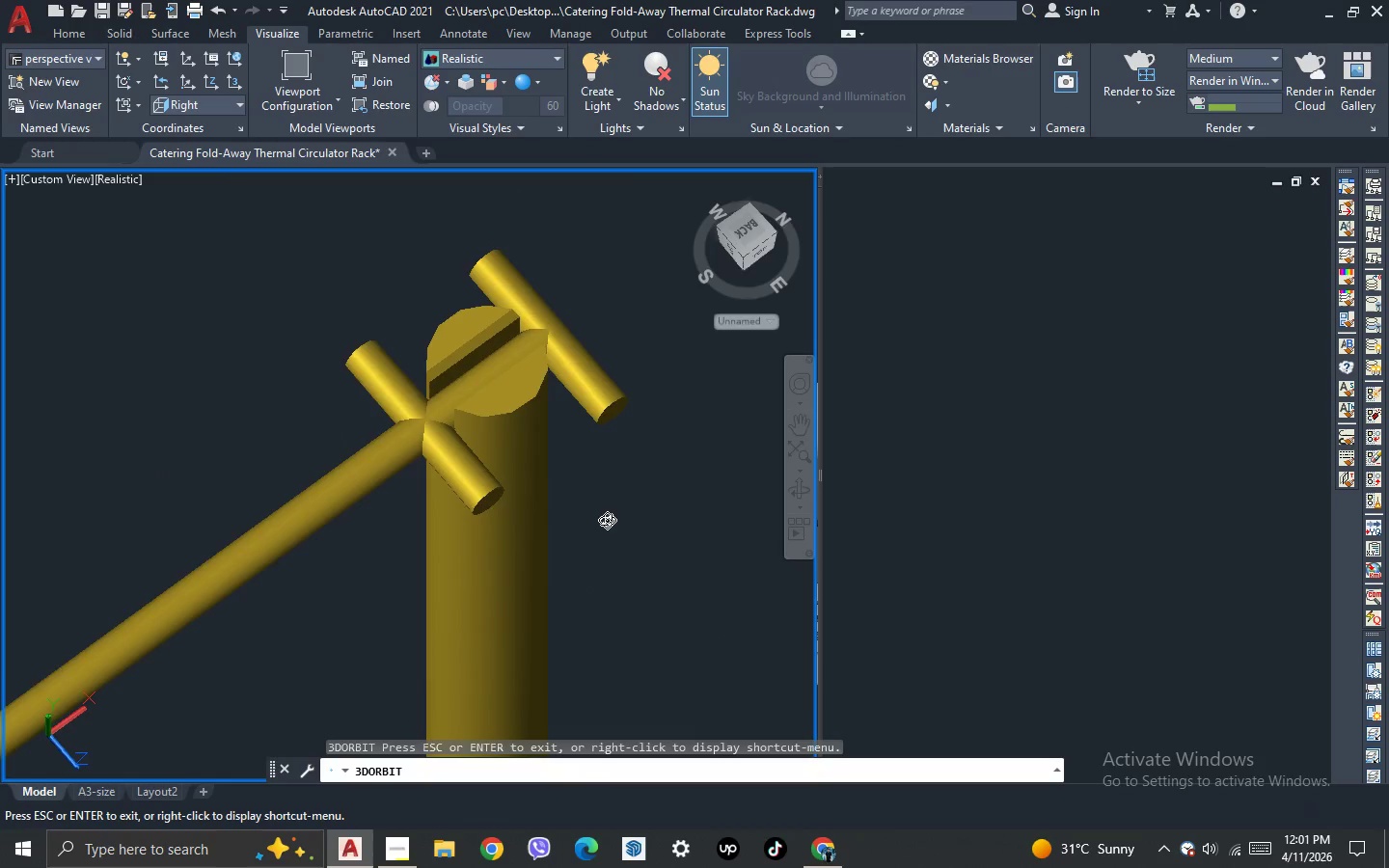 
left_click_drag(start_coordinate=[607, 520], to_coordinate=[362, 476])
 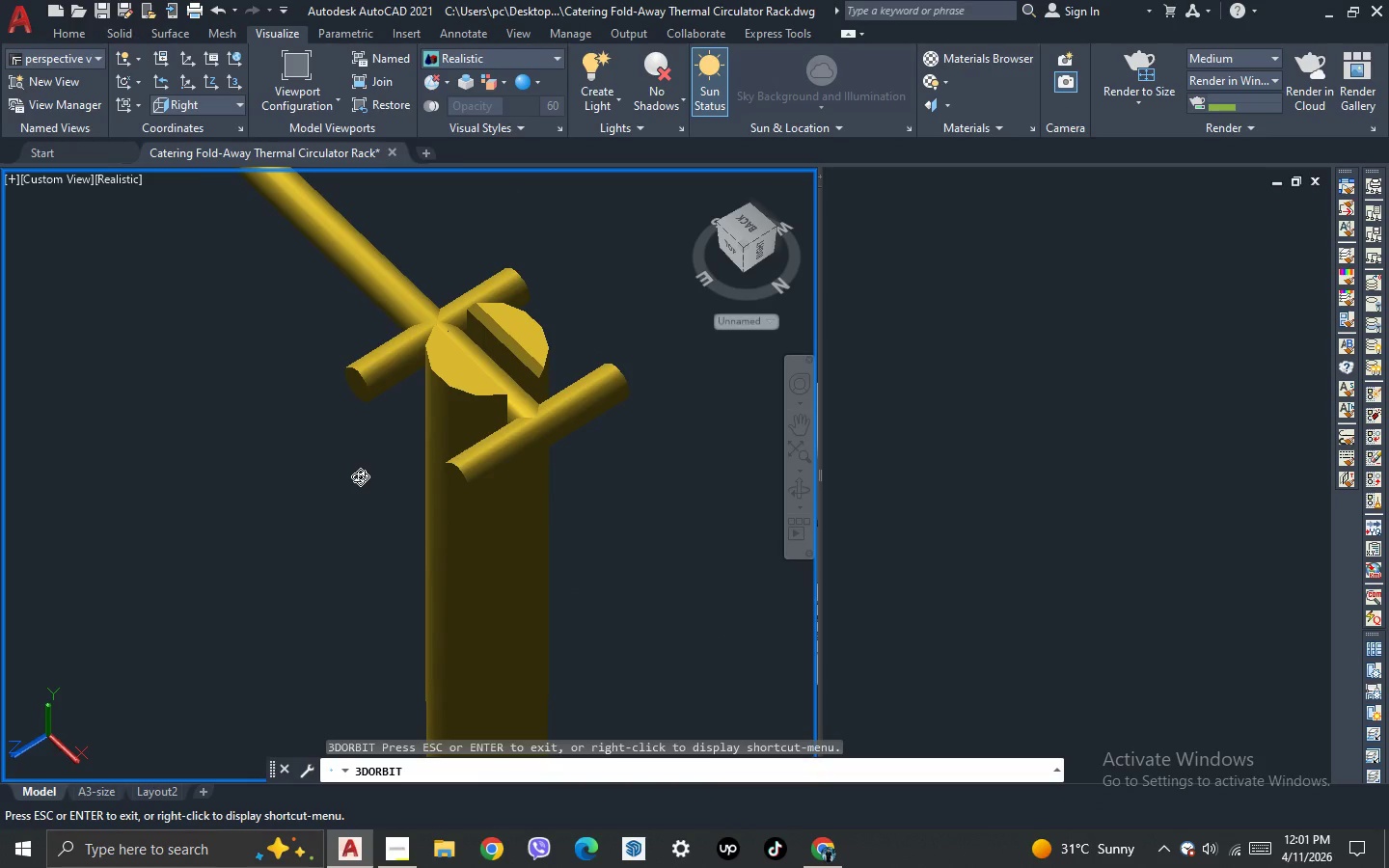 
key(Escape)
 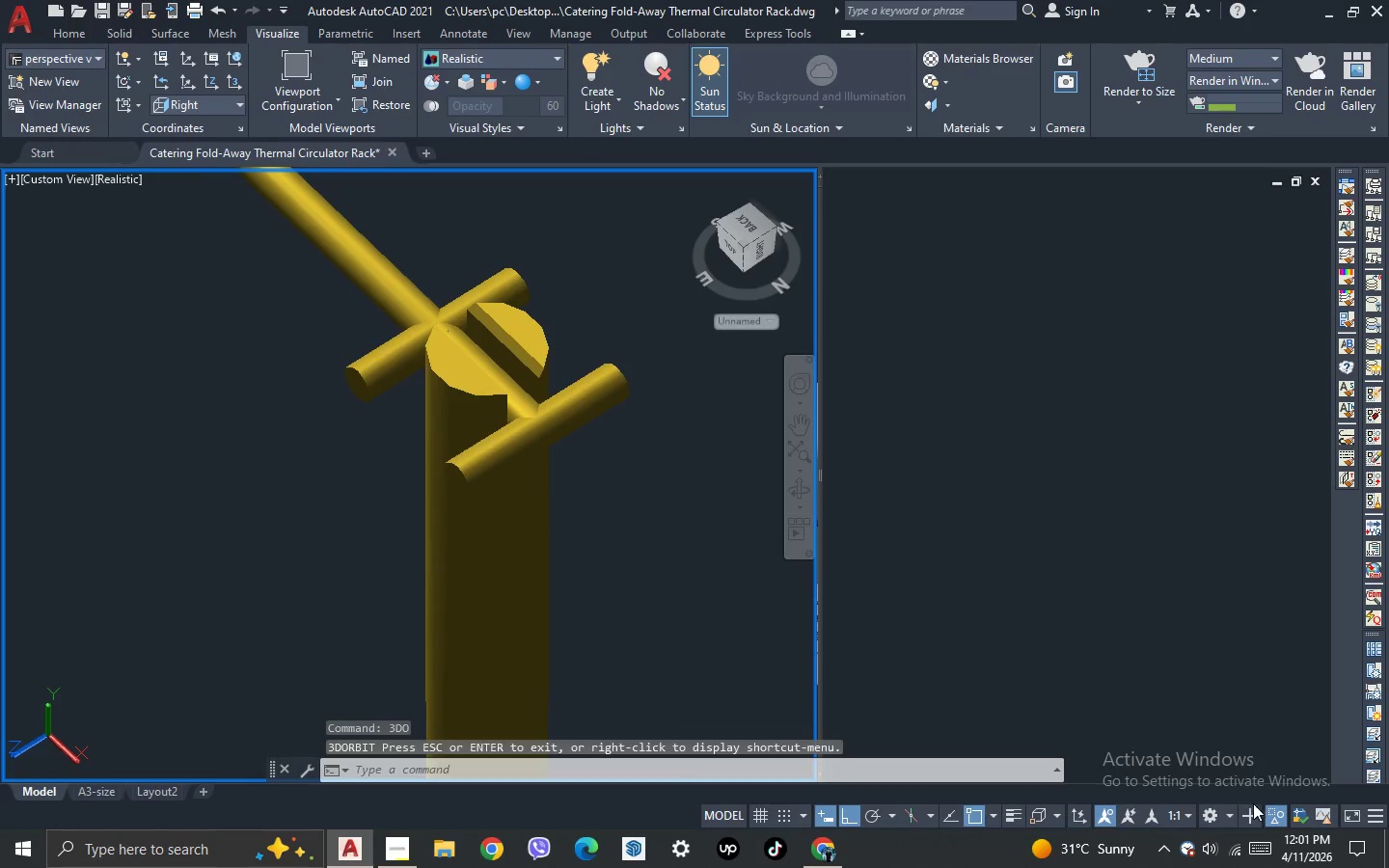 
left_click([1286, 817])
 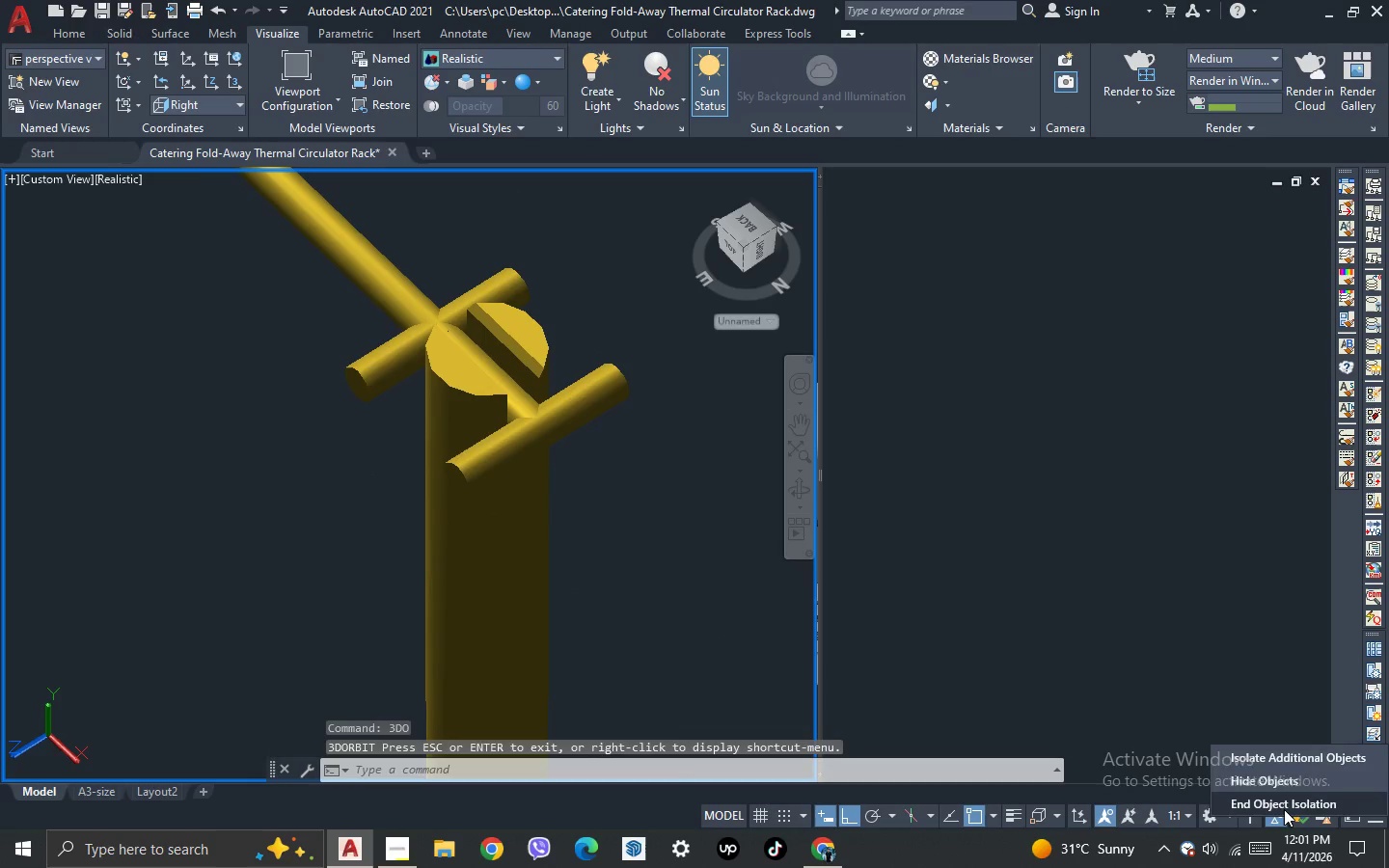 
left_click([1284, 809])
 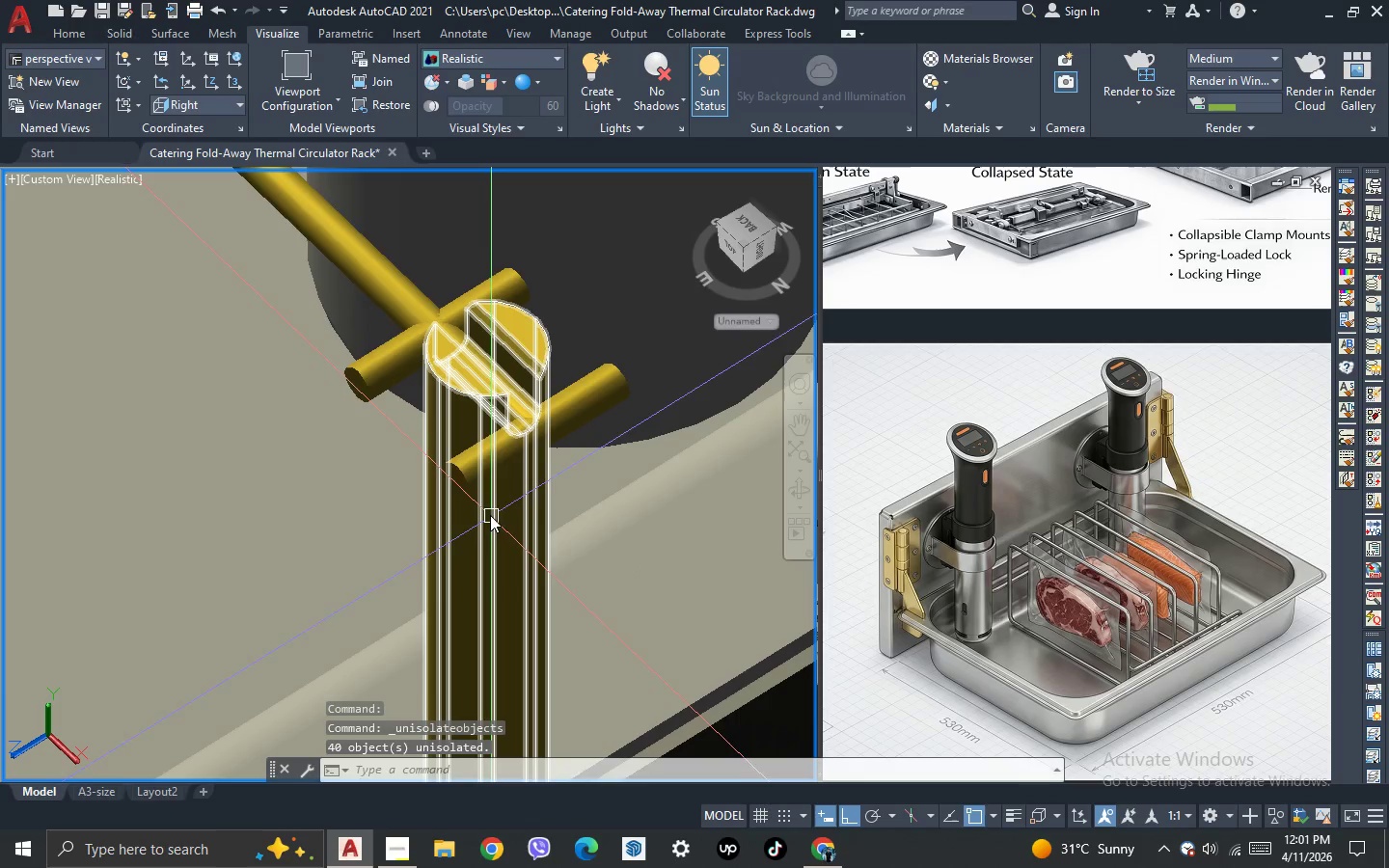 
scroll: coordinate [416, 399], scroll_direction: down, amount: 4.0
 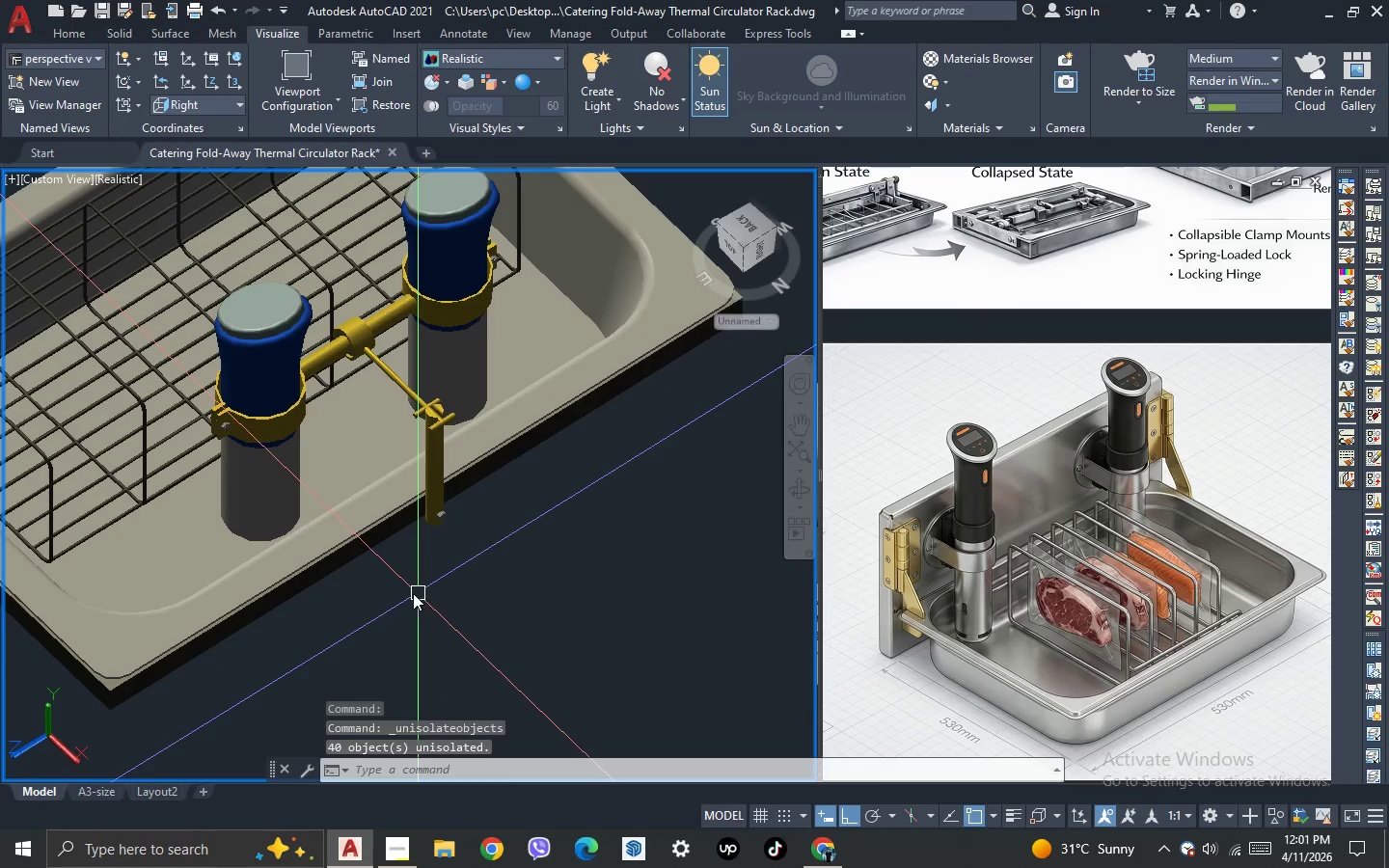 
key(3)
 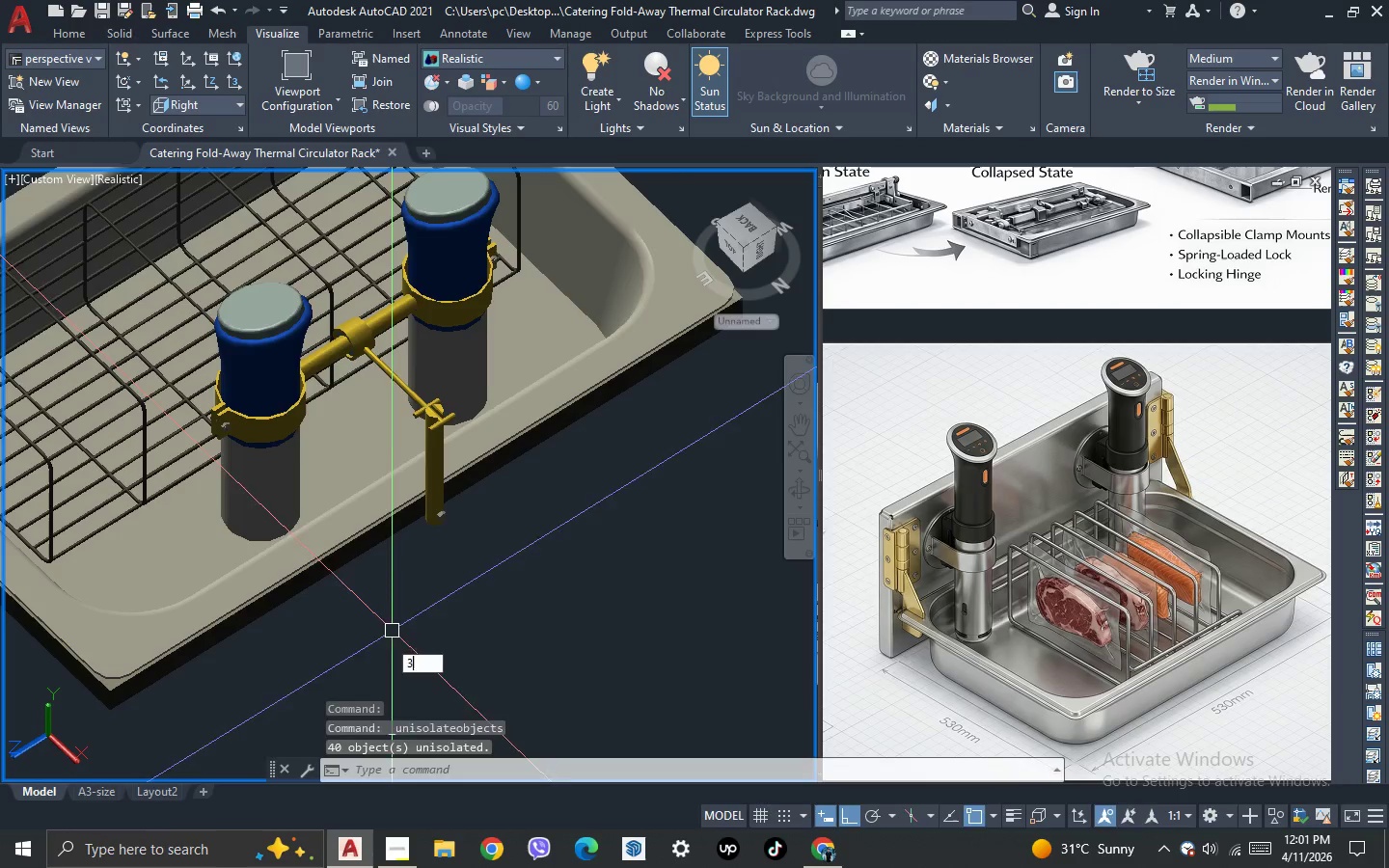 
key(Space)
 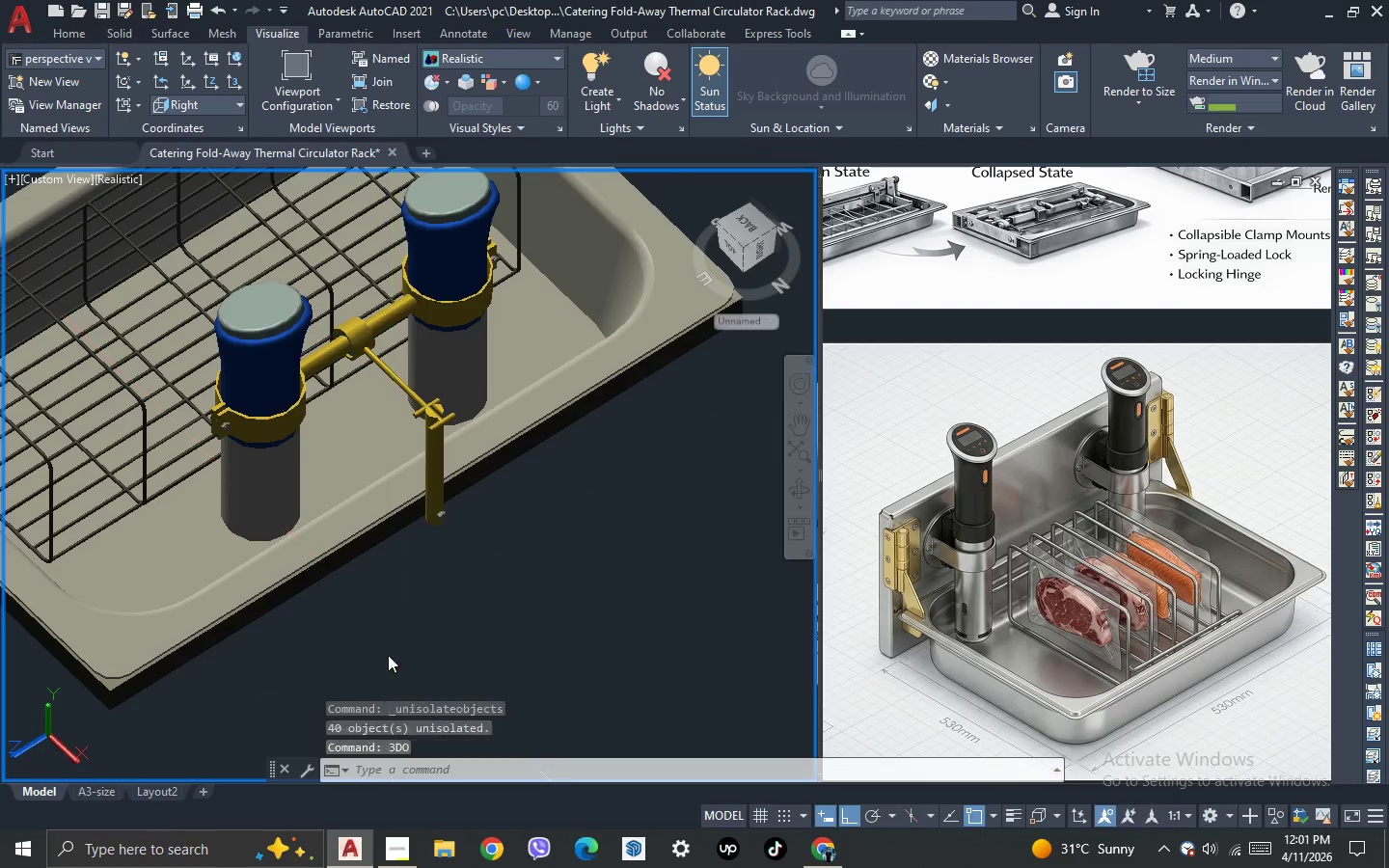 
left_click_drag(start_coordinate=[381, 655], to_coordinate=[677, 632])
 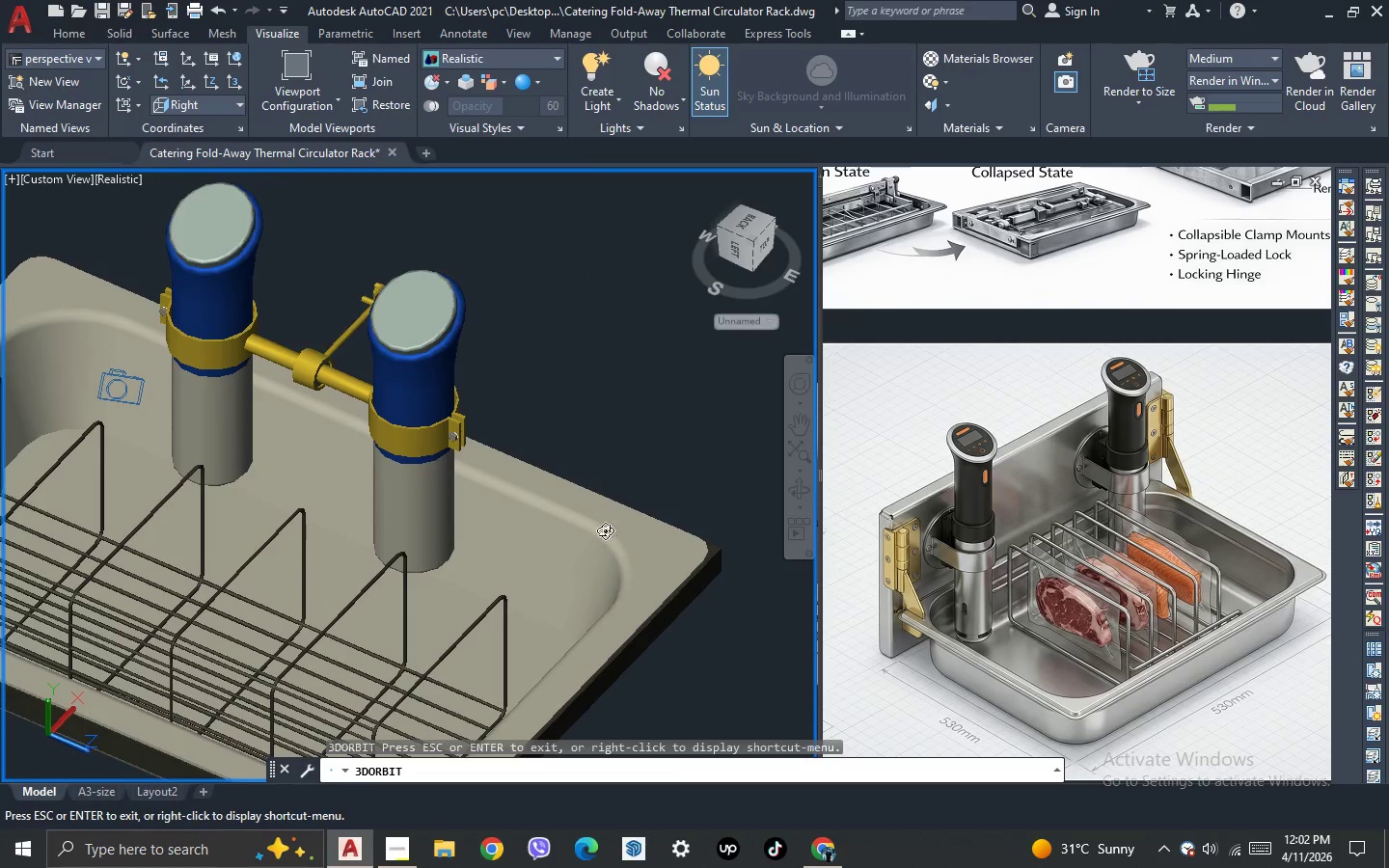 
left_click_drag(start_coordinate=[582, 502], to_coordinate=[604, 499])
 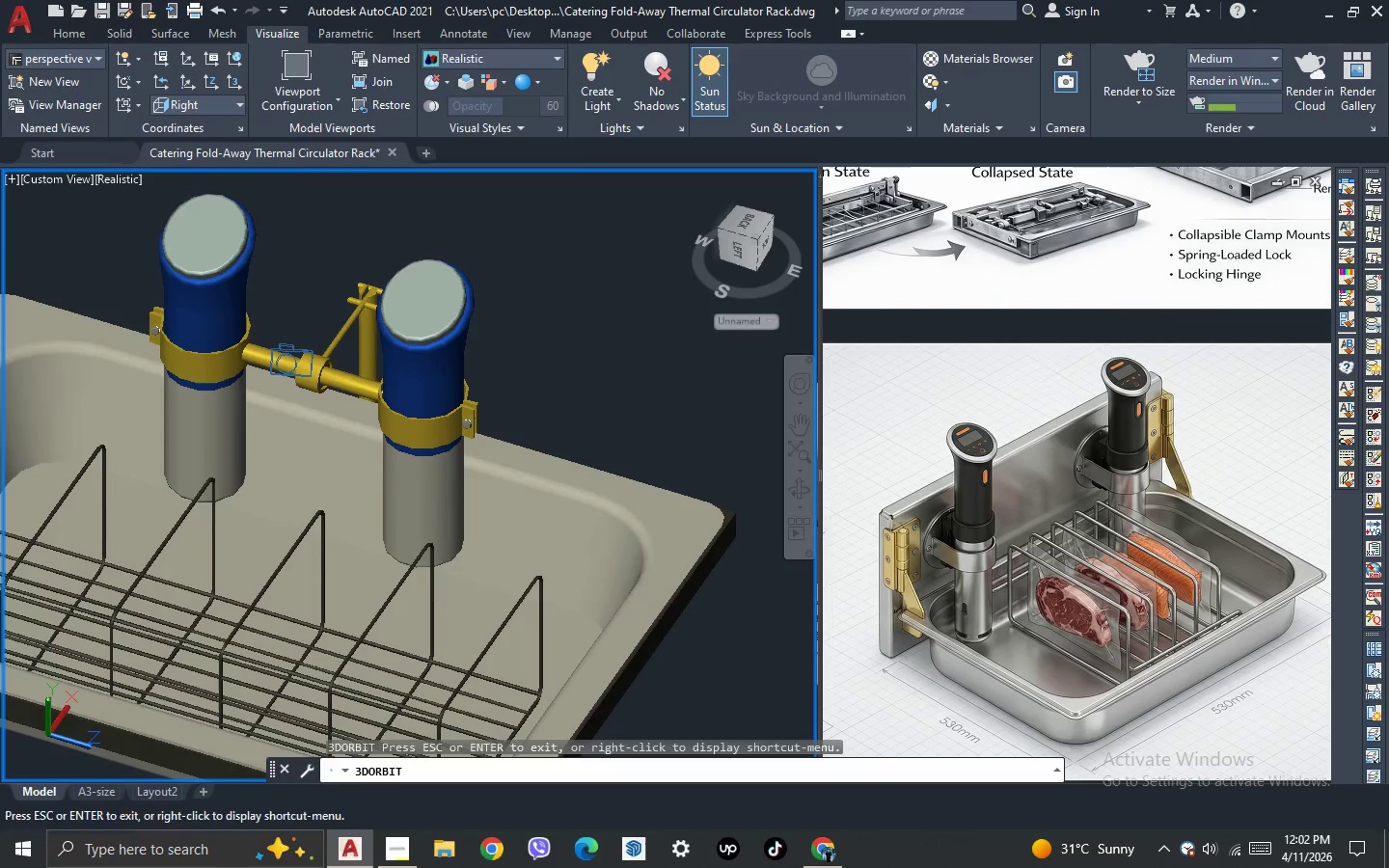 
key(Escape)
 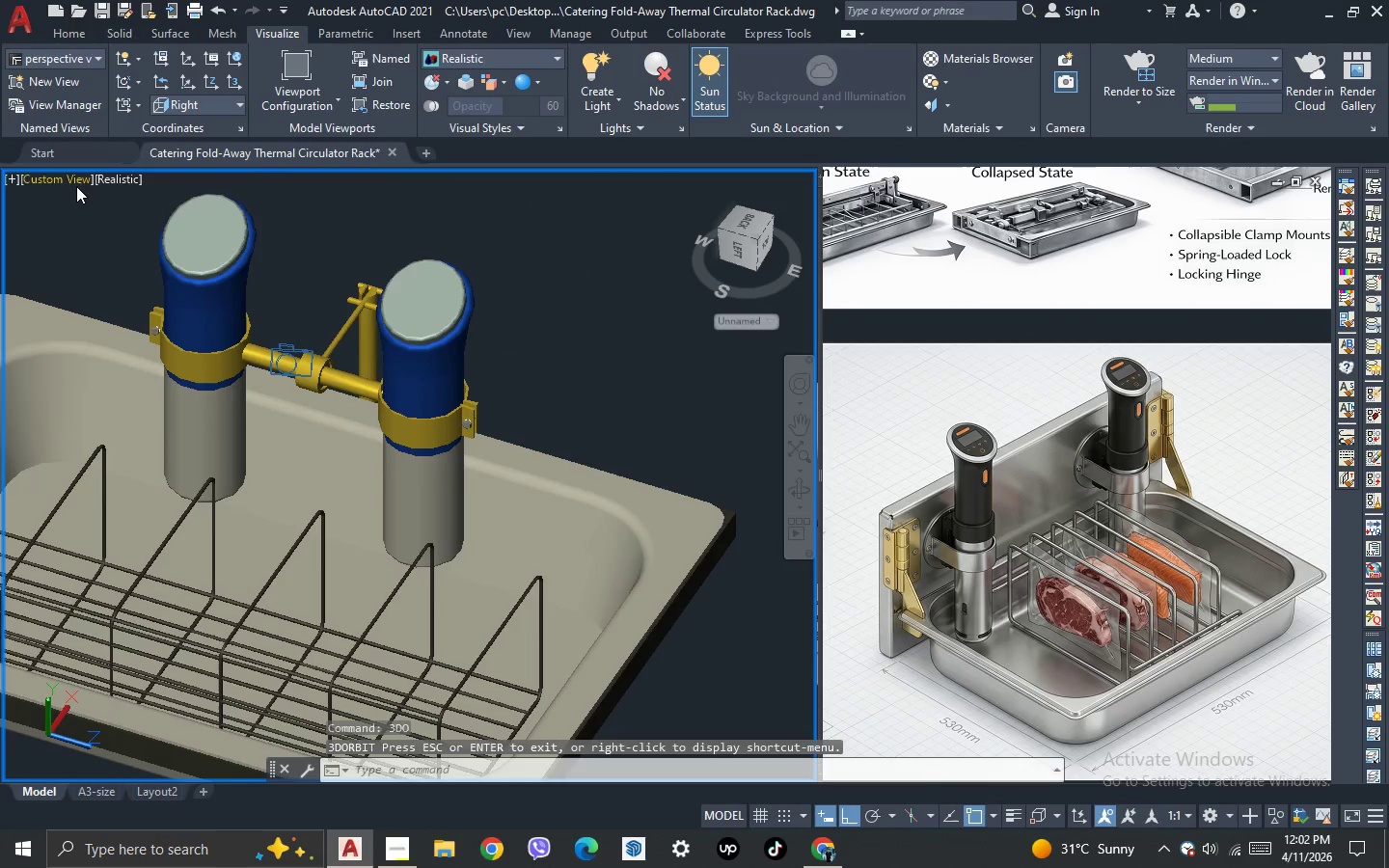 
left_click([76, 185])
 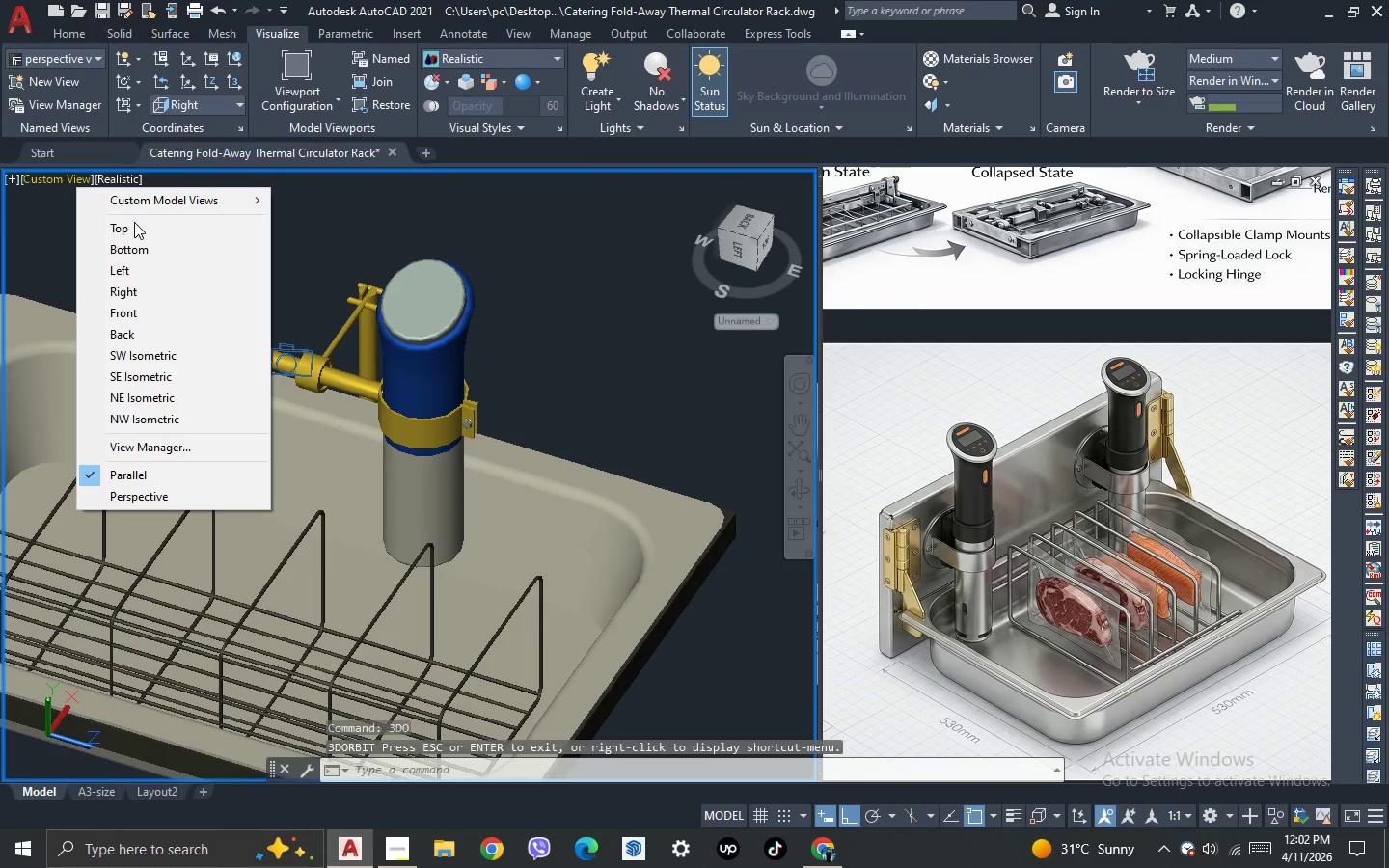 
left_click([136, 227])
 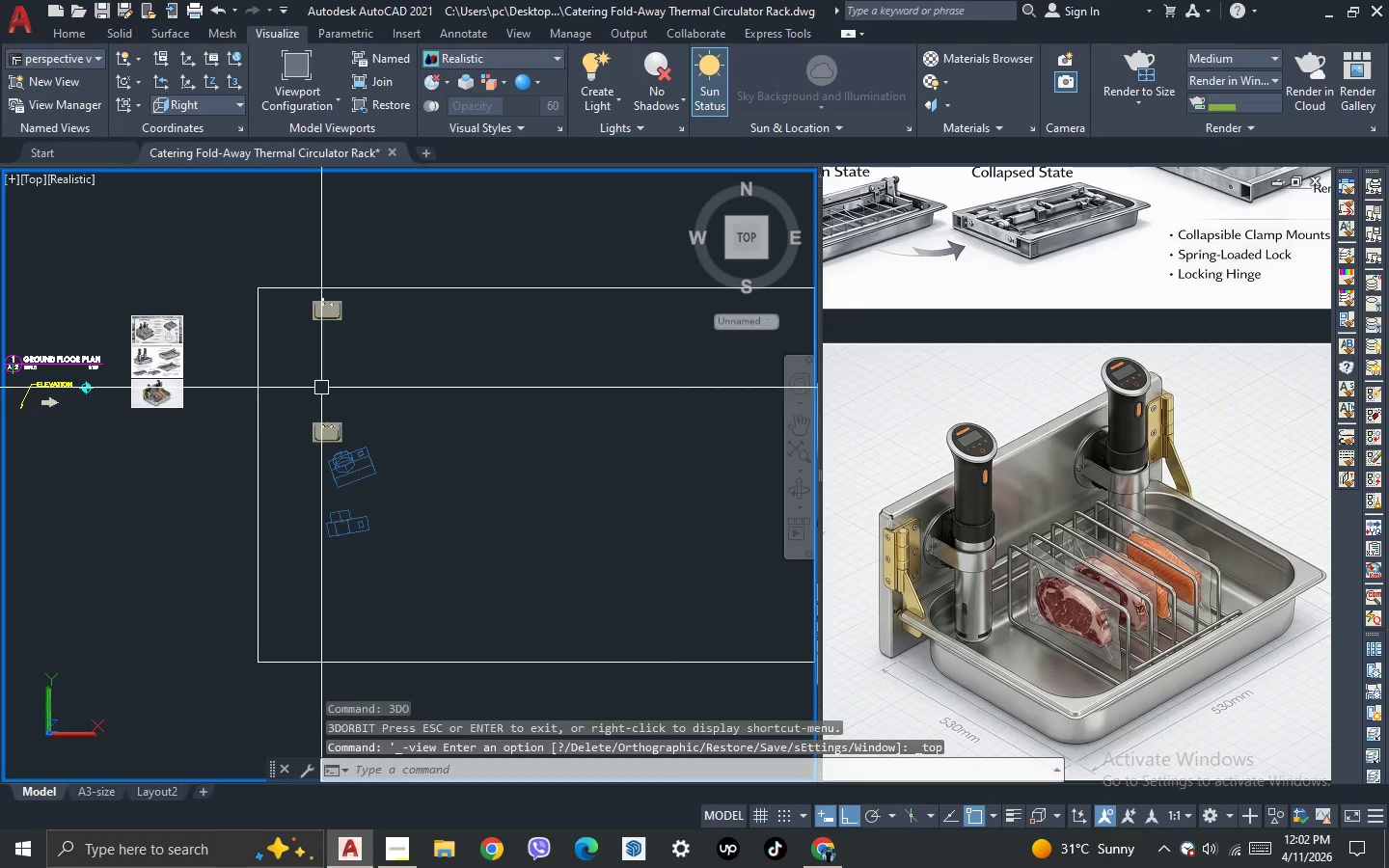 
scroll: coordinate [468, 229], scroll_direction: up, amount: 10.0
 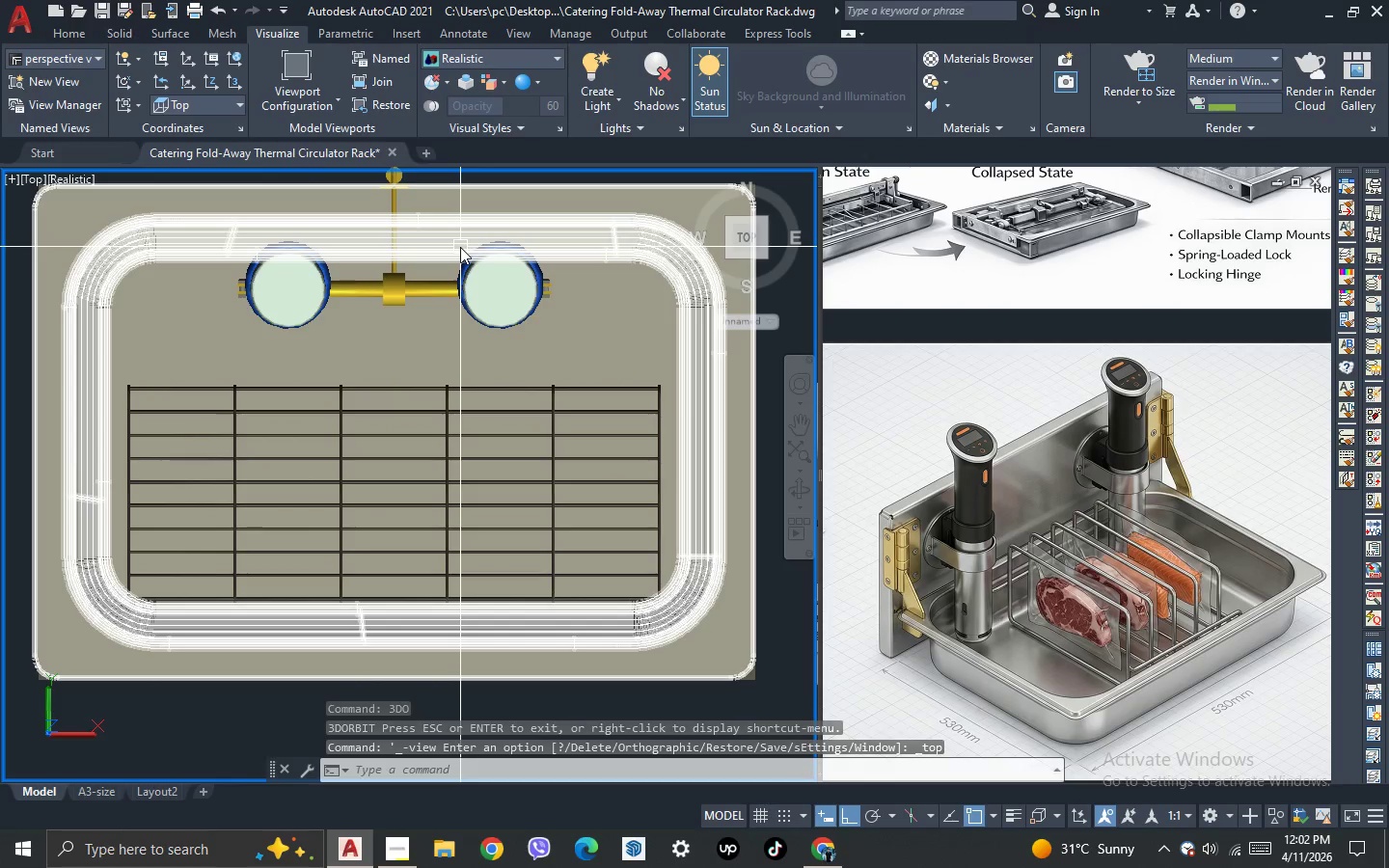 
scroll: coordinate [460, 247], scroll_direction: down, amount: 3.0
 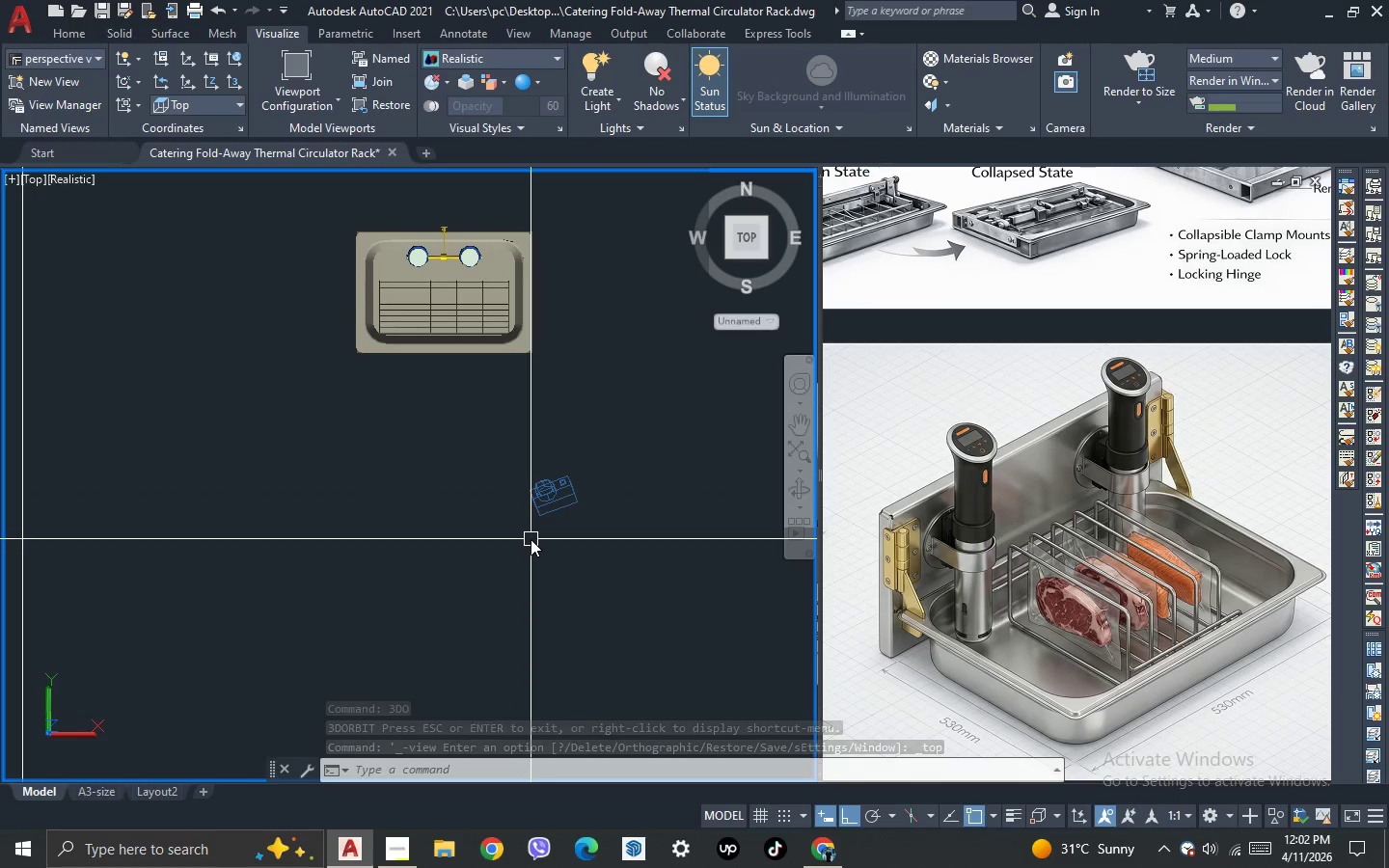 
type(cam)
 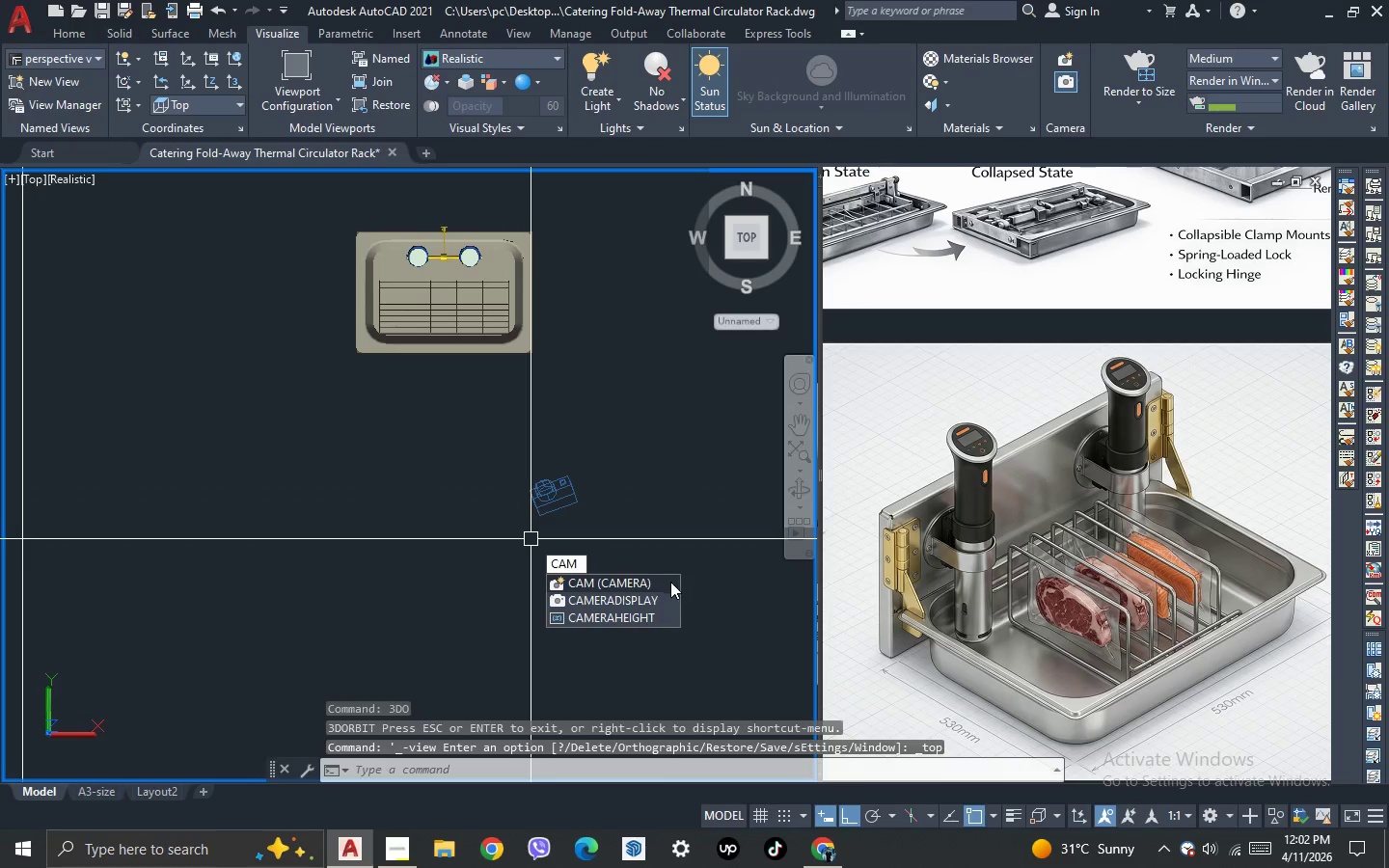 
left_click([653, 598])
 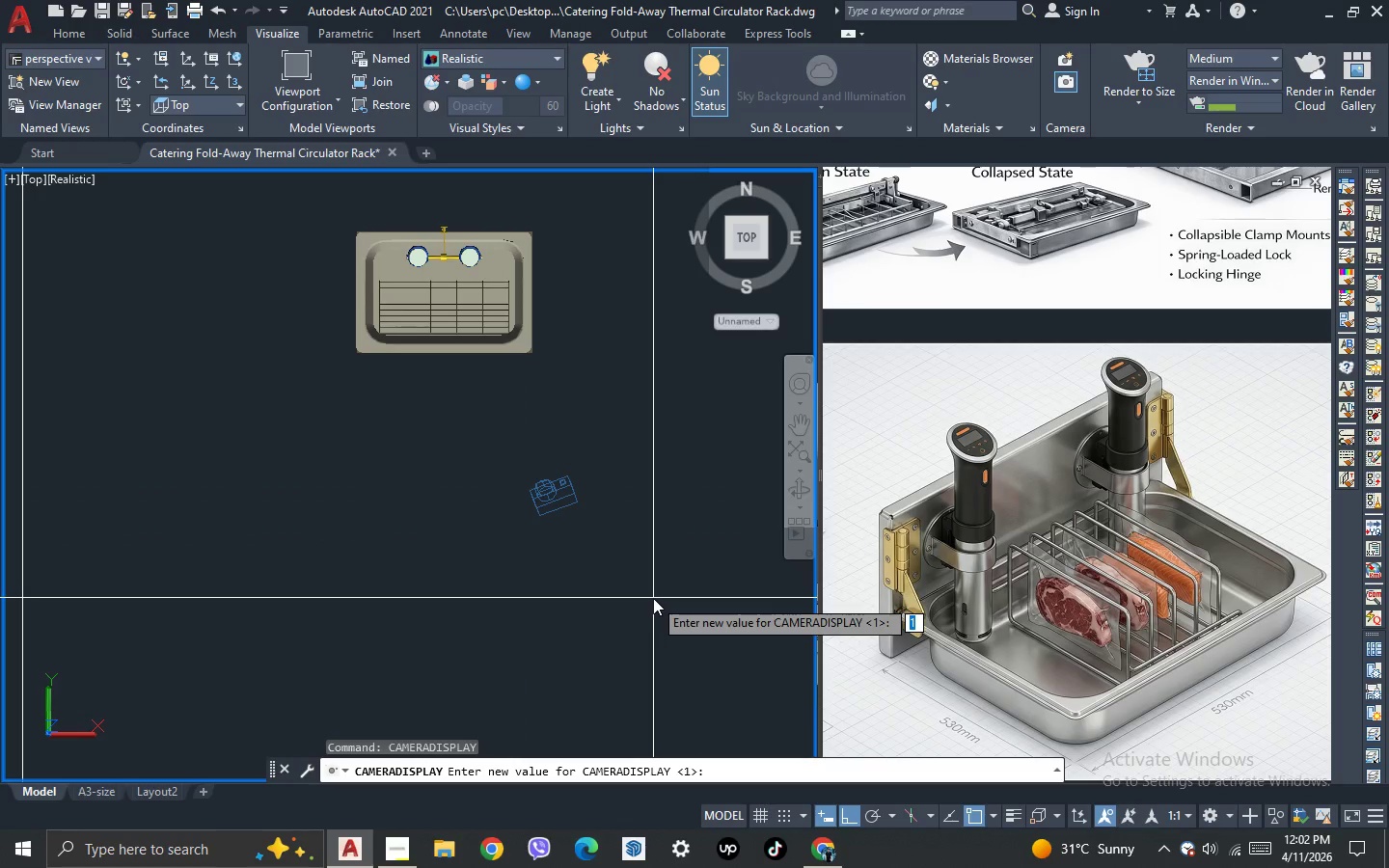 
key(0)
 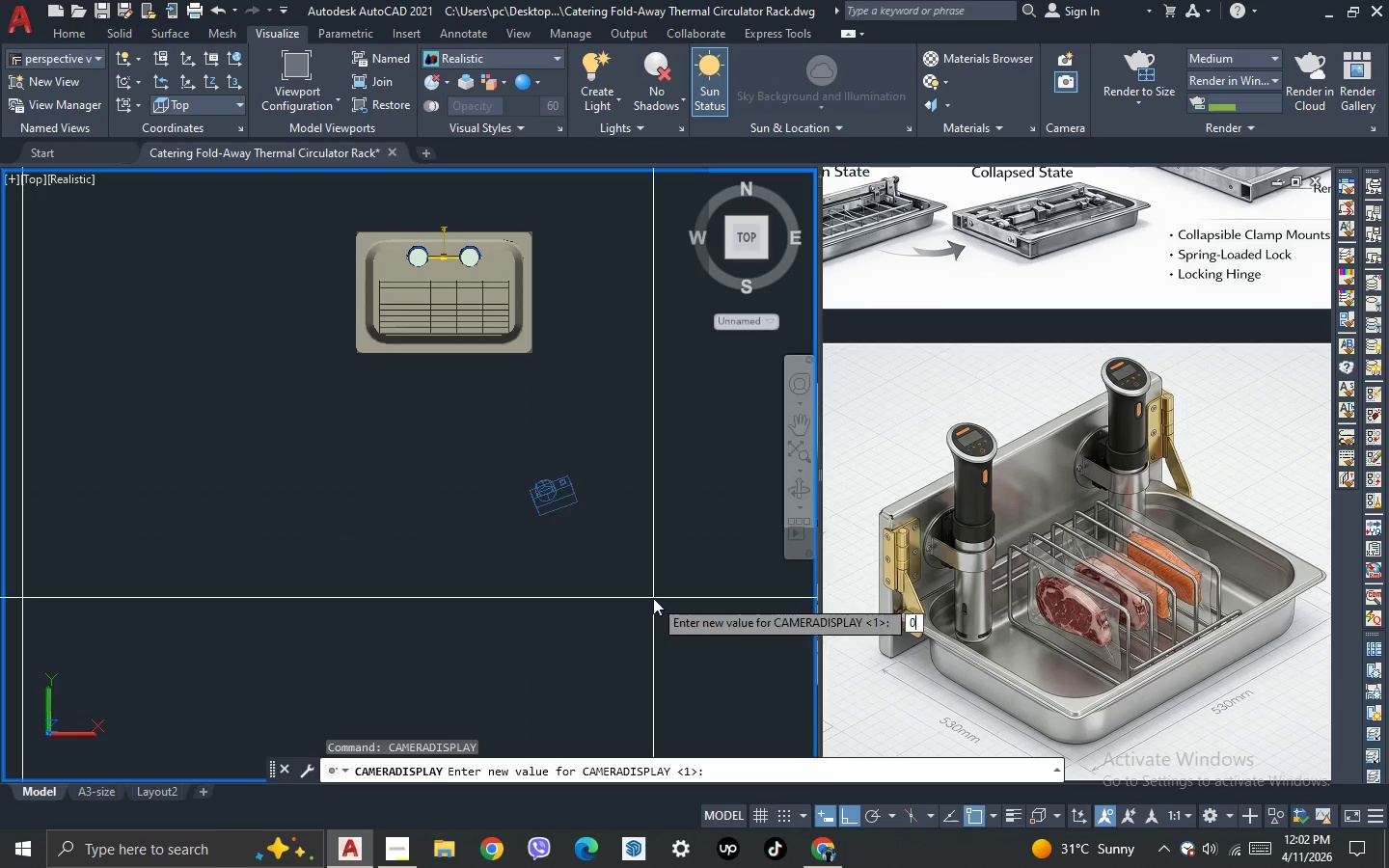 
key(NumpadEnter)
 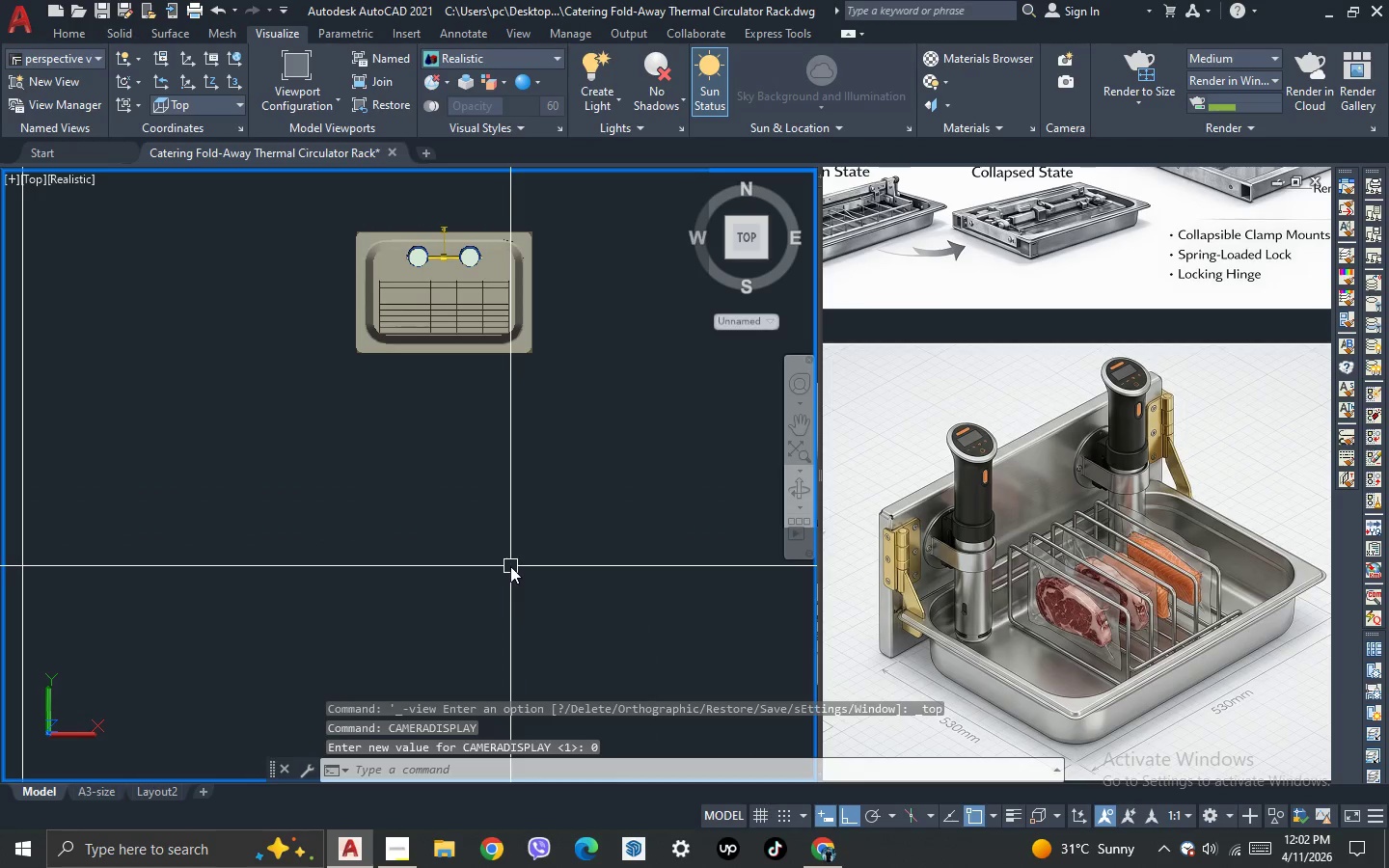 
type(cam)
 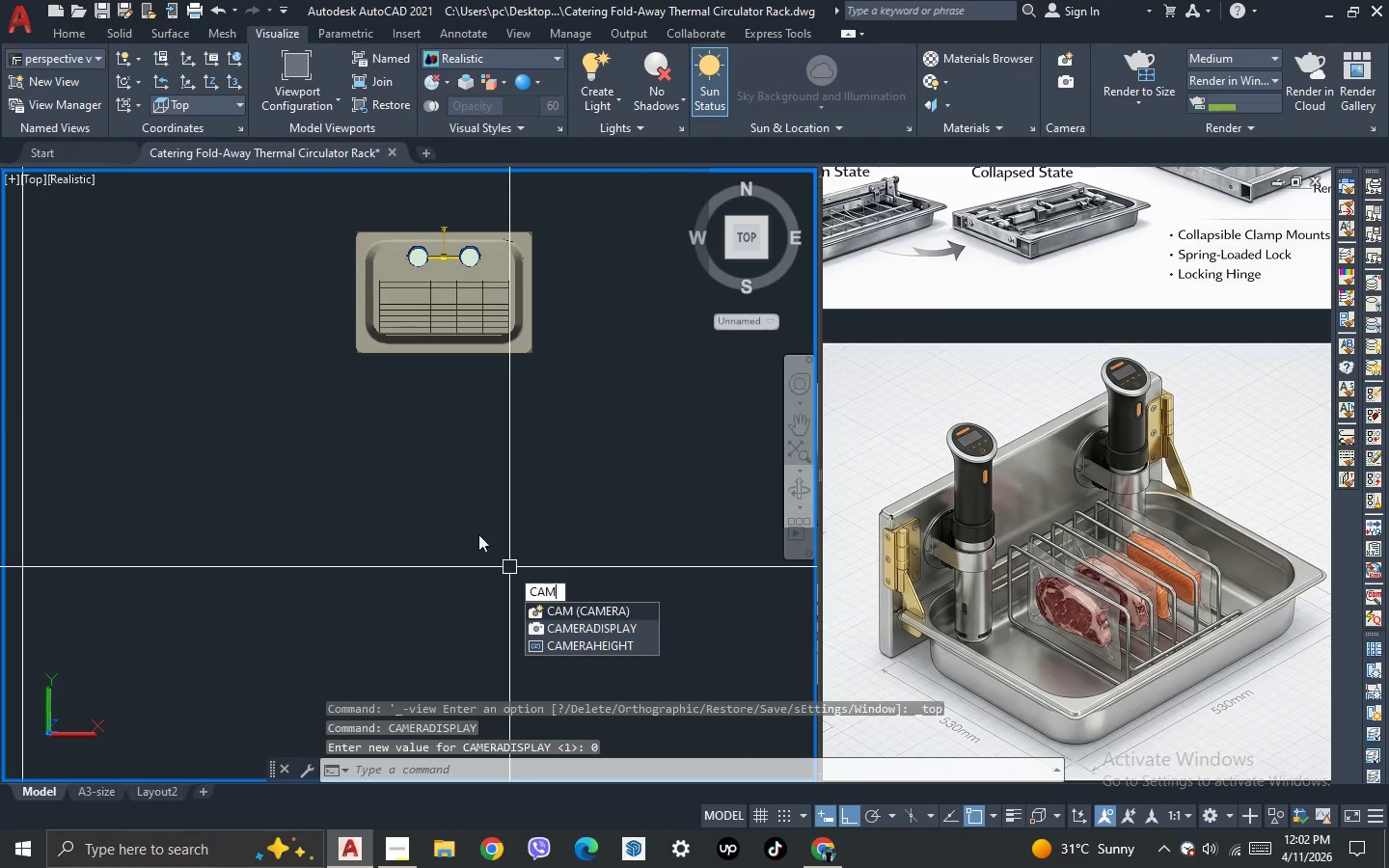 
key(Escape)